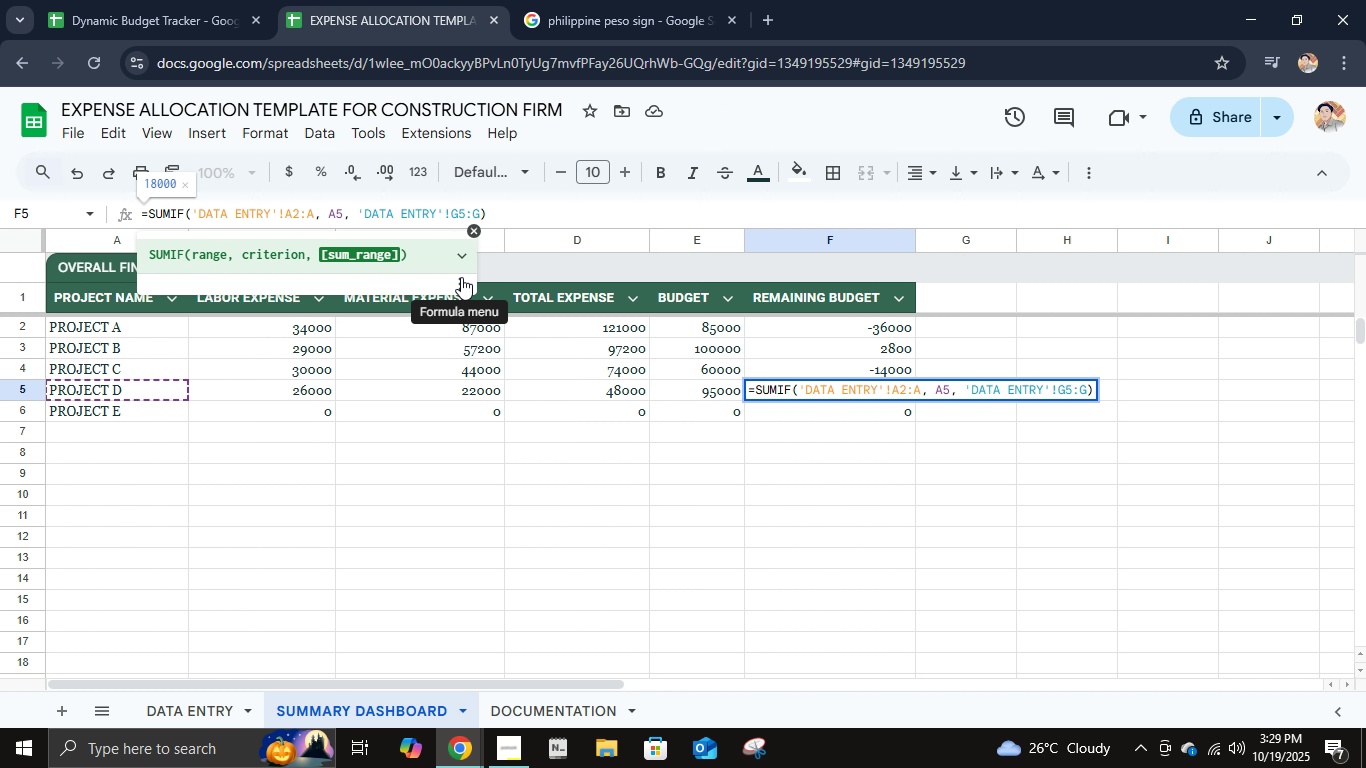 
key(ArrowRight)
 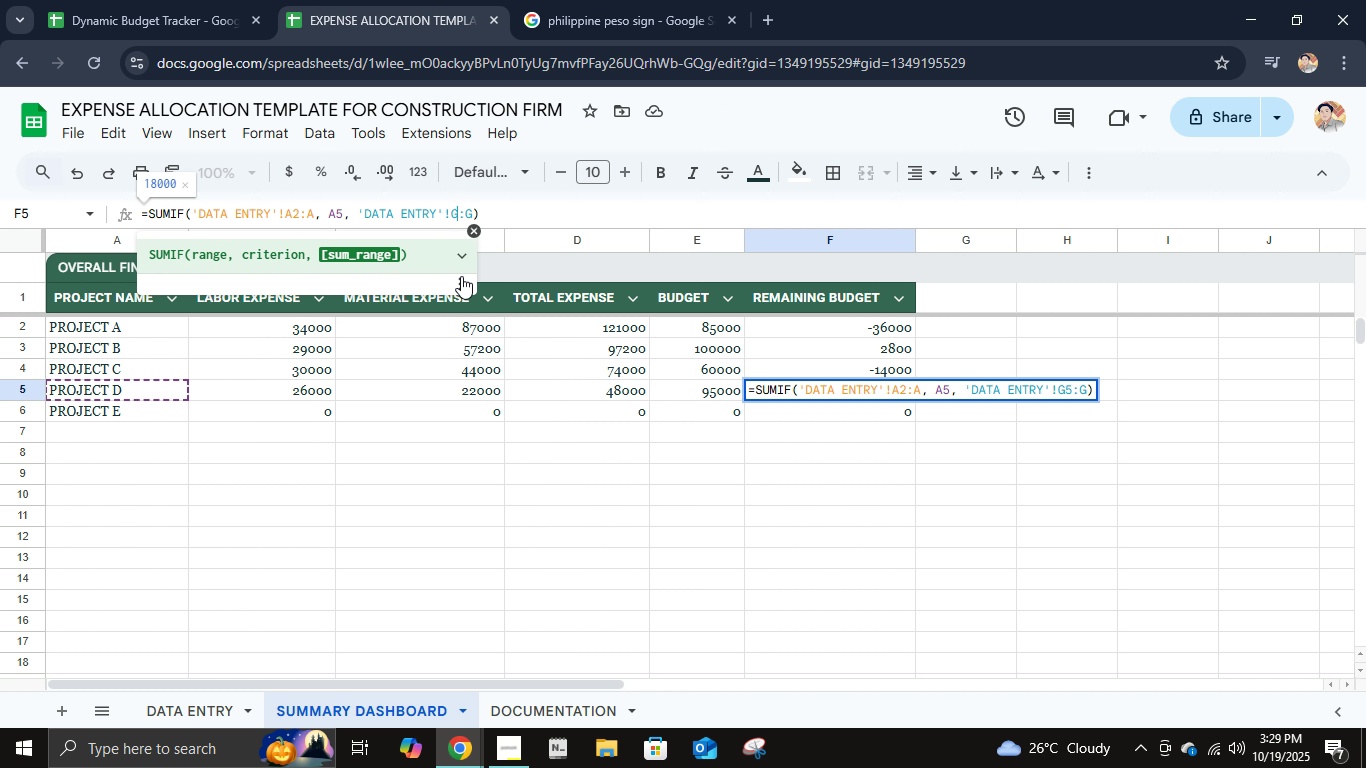 
key(Backspace)
 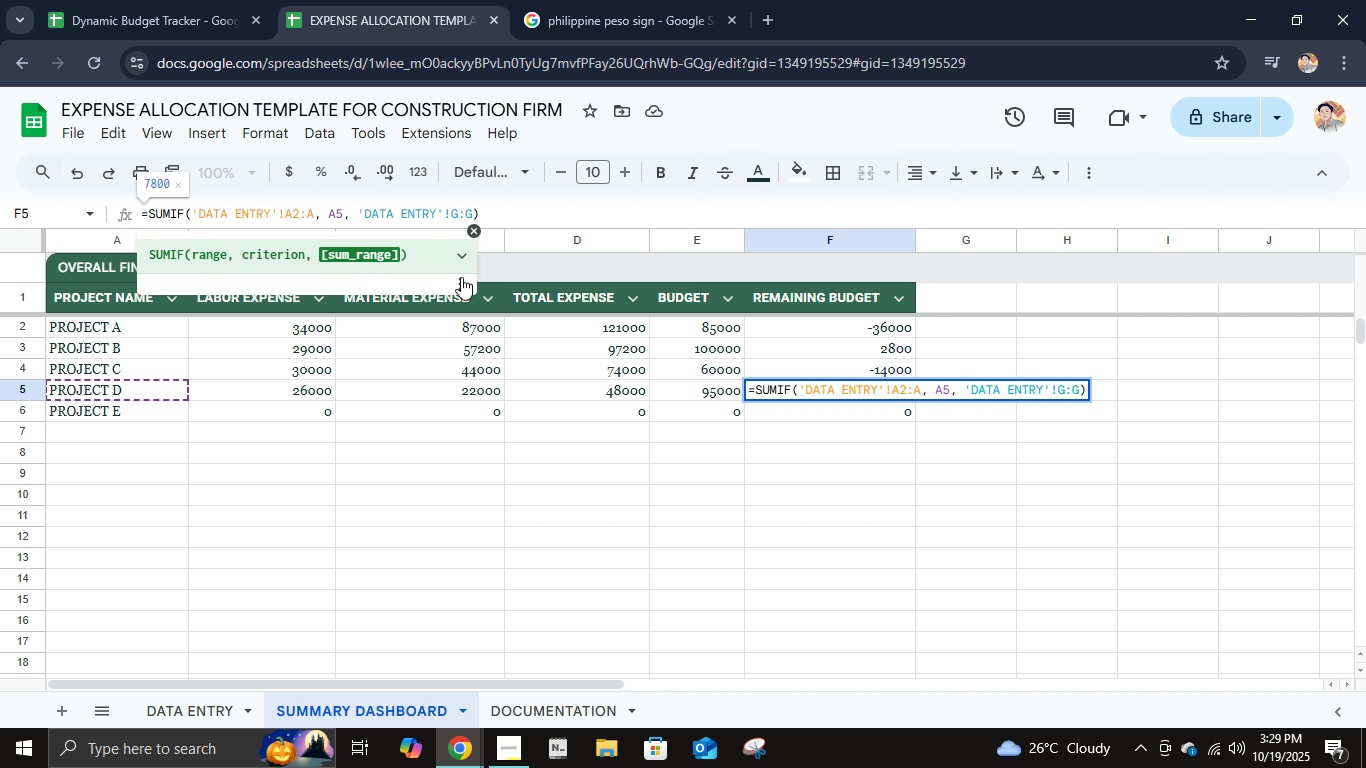 
key(2)
 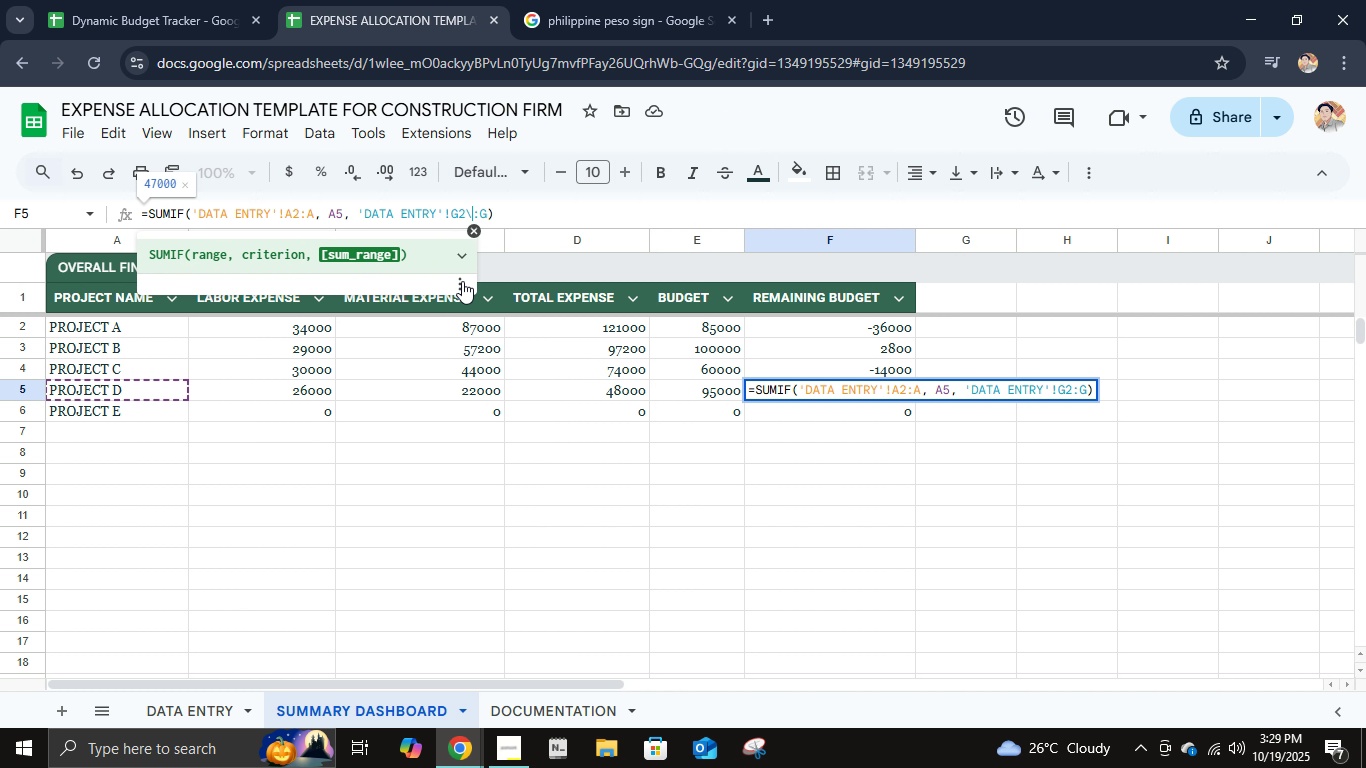 
key(Backslash)
 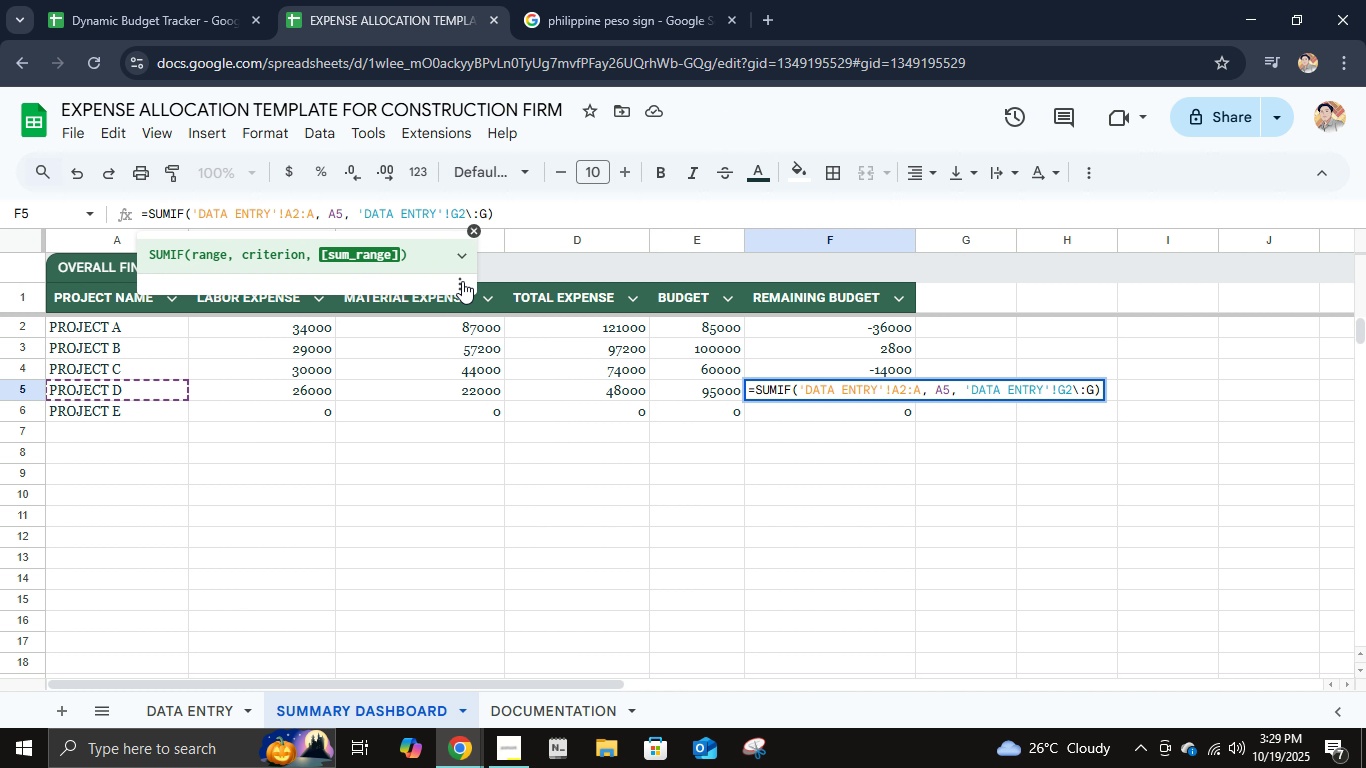 
key(Backspace)
 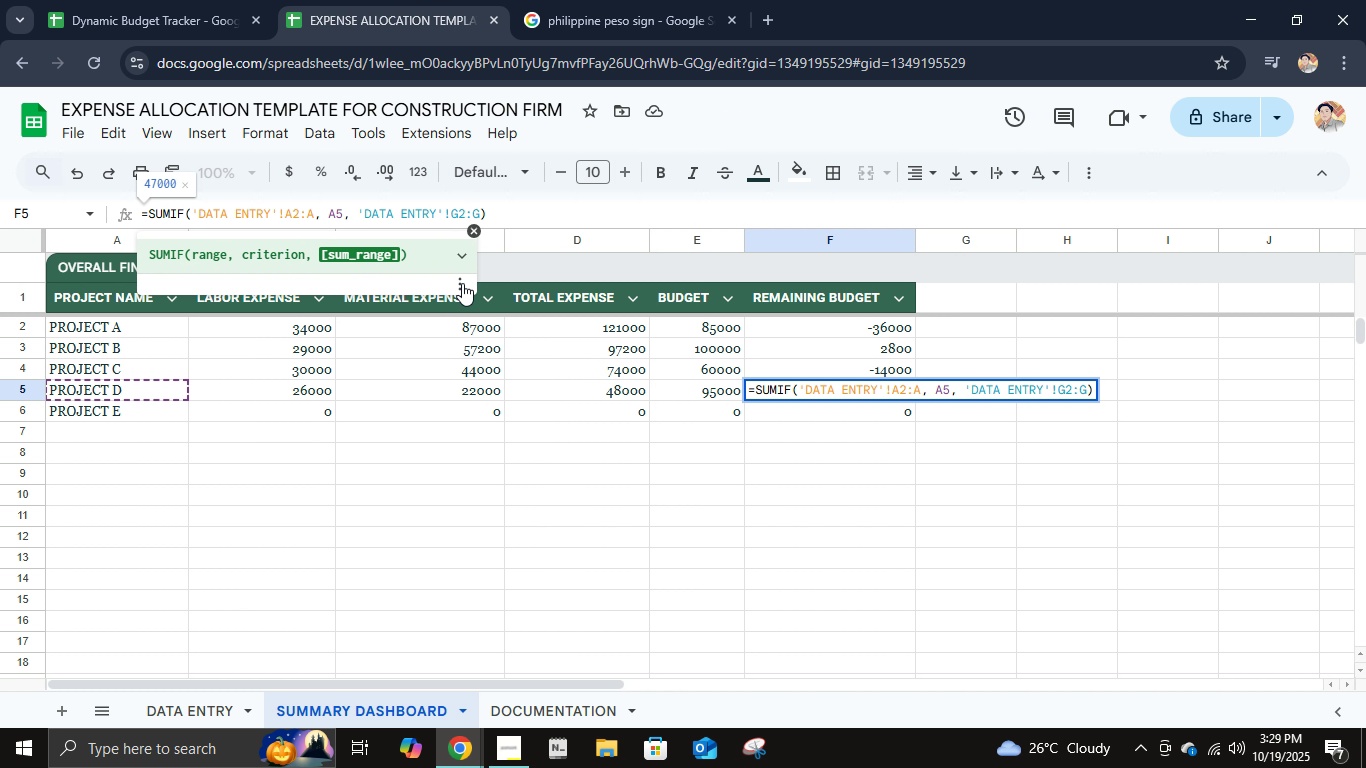 
key(Enter)
 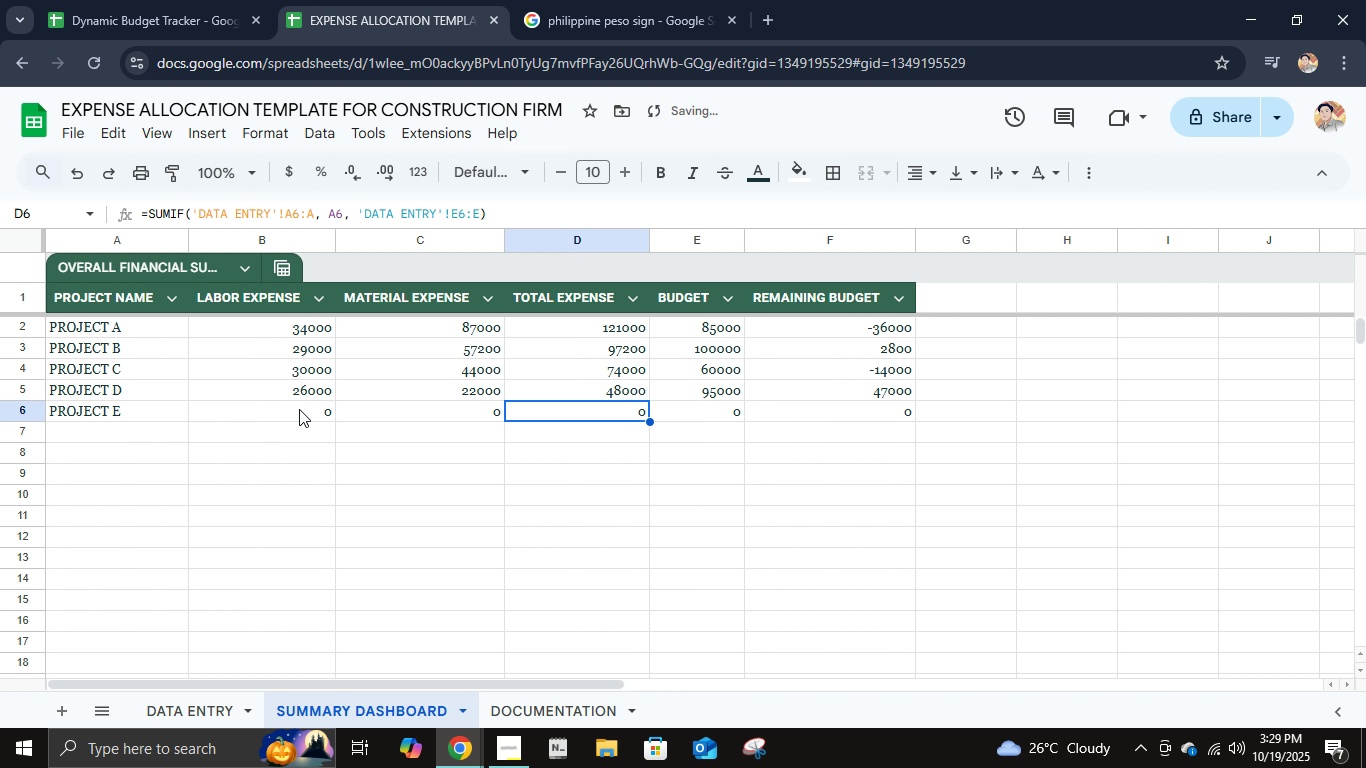 
left_click([300, 410])
 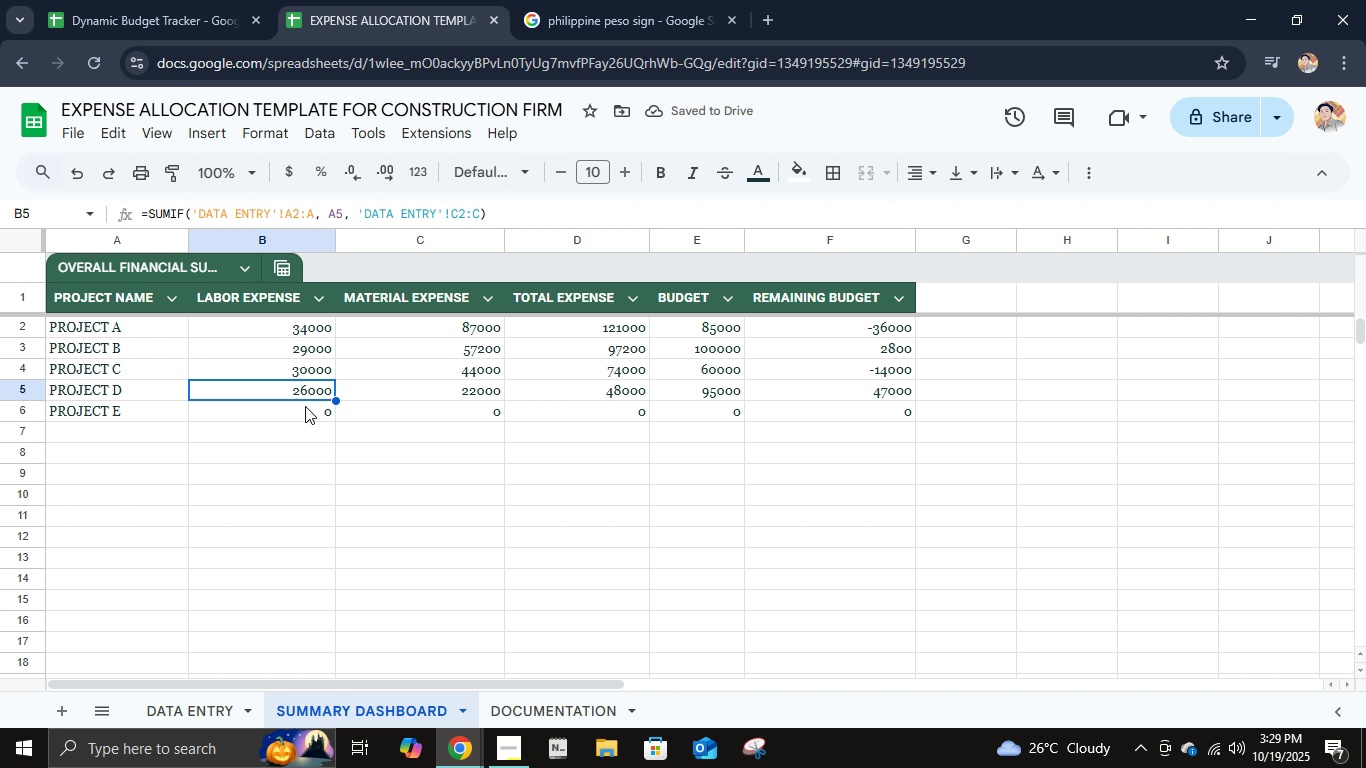 
double_click([305, 406])
 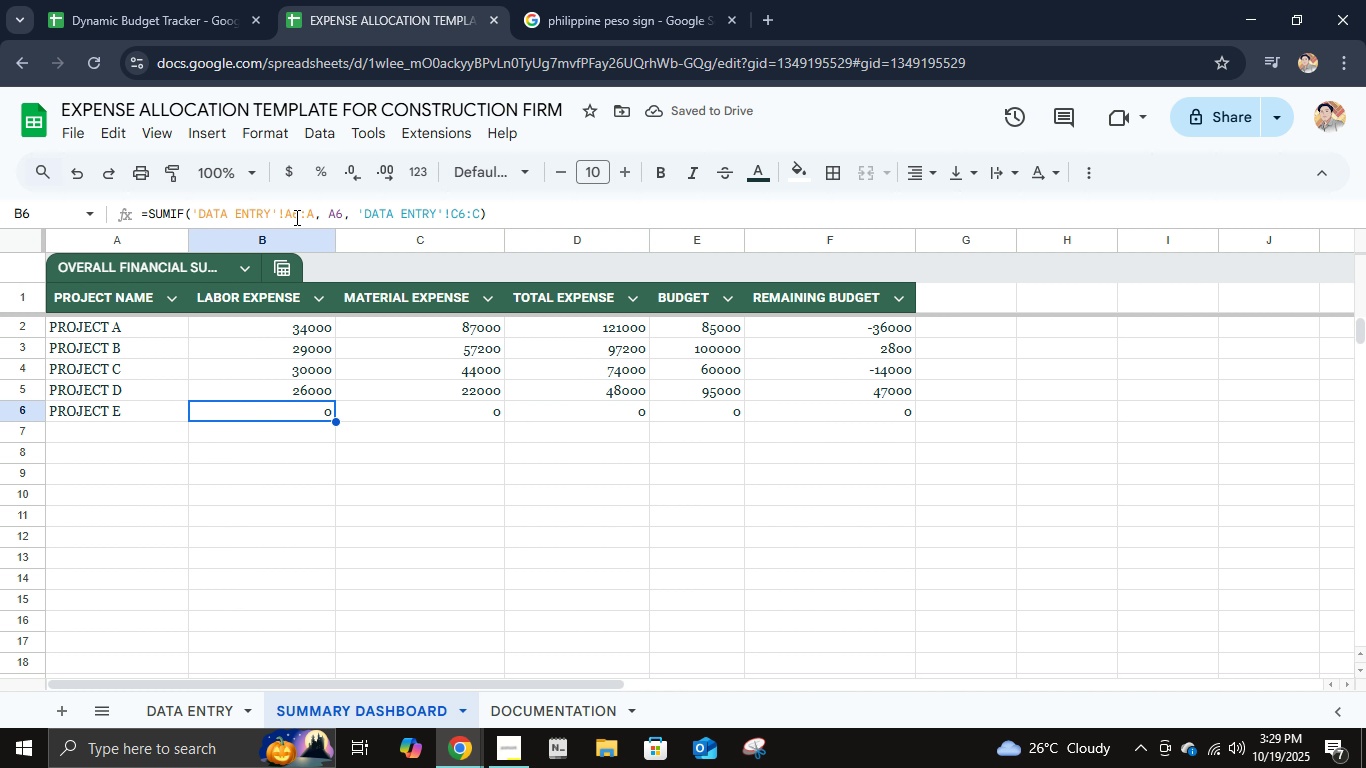 
left_click([296, 217])
 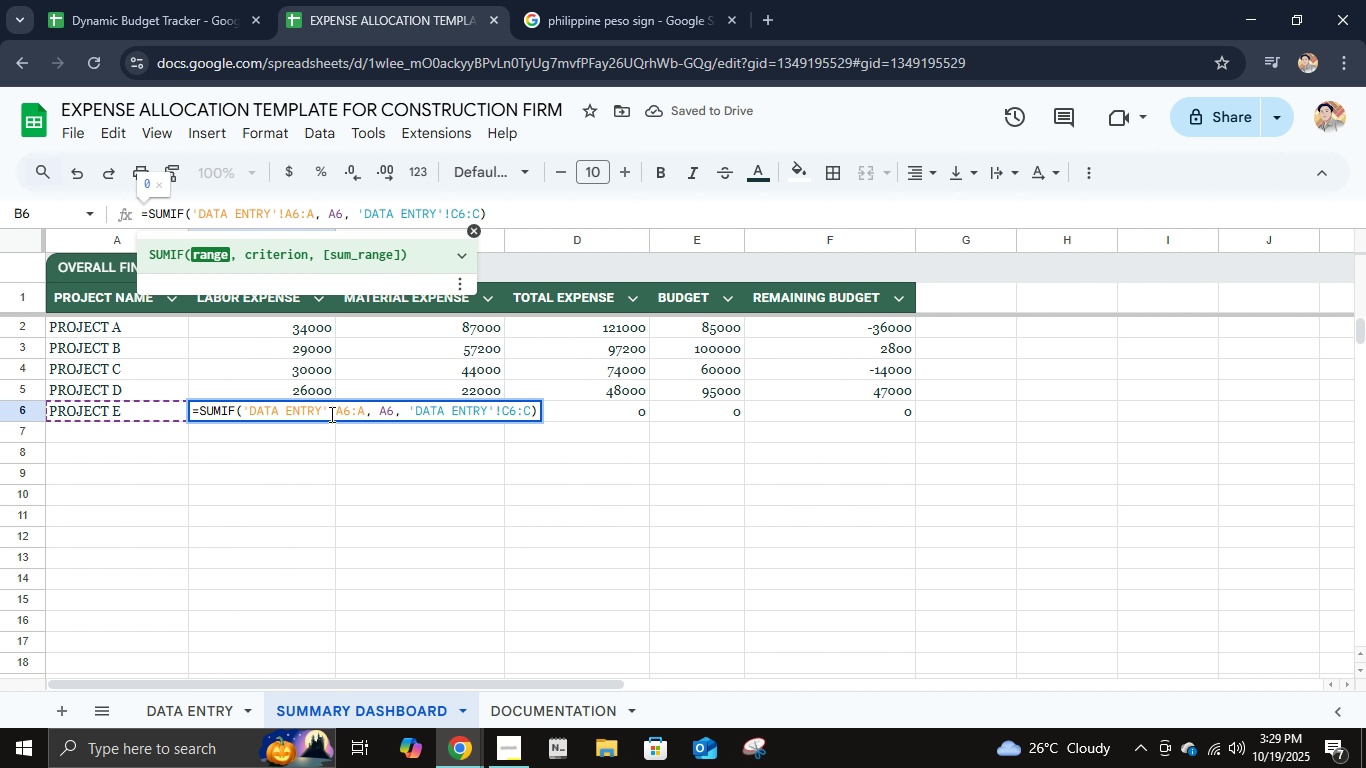 
key(Backspace)
 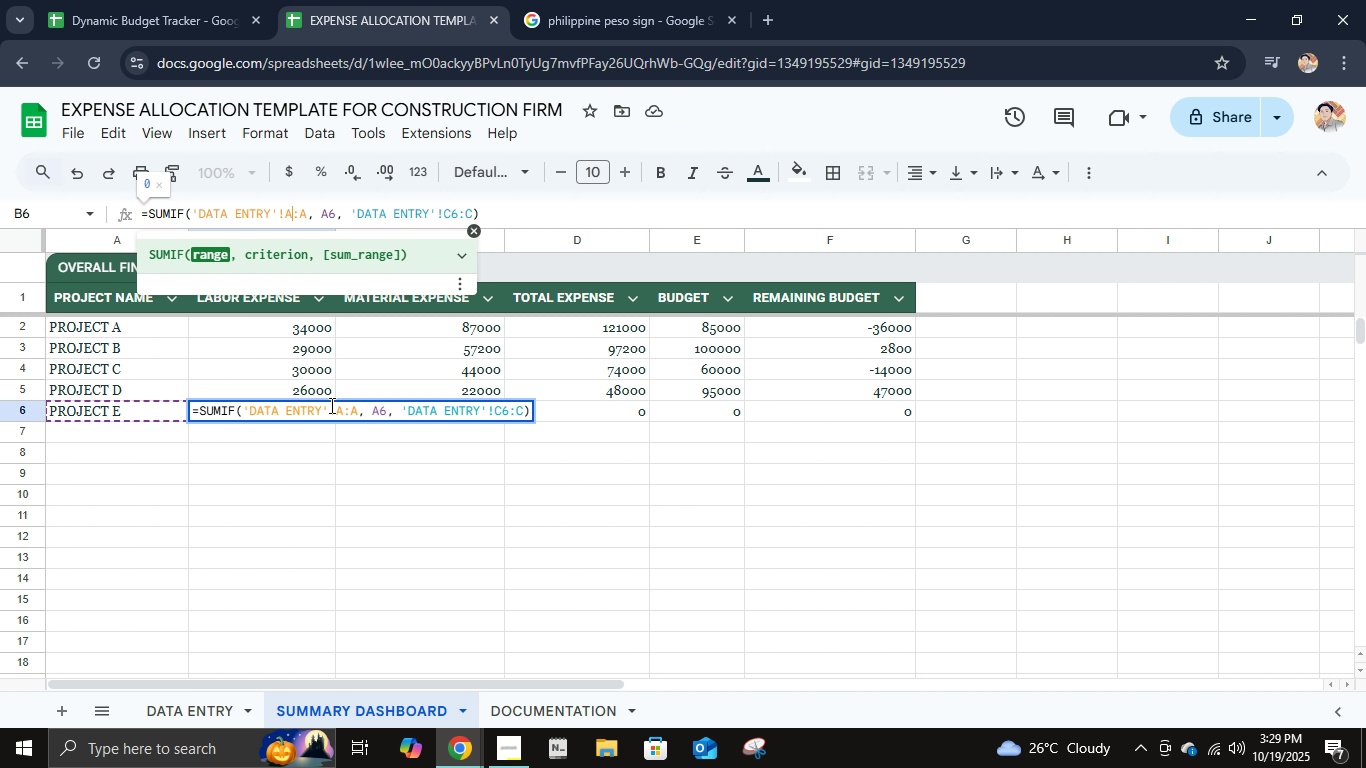 
key(2)
 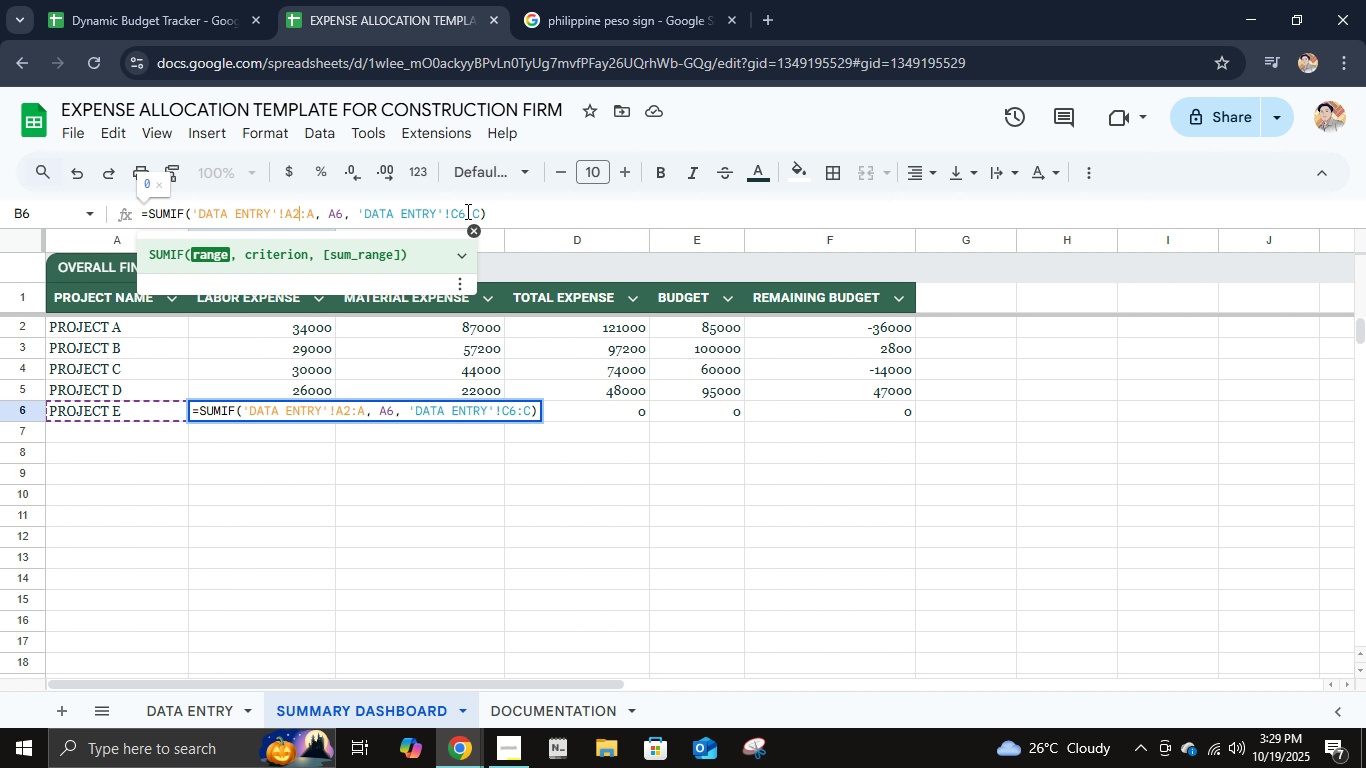 
left_click([464, 210])
 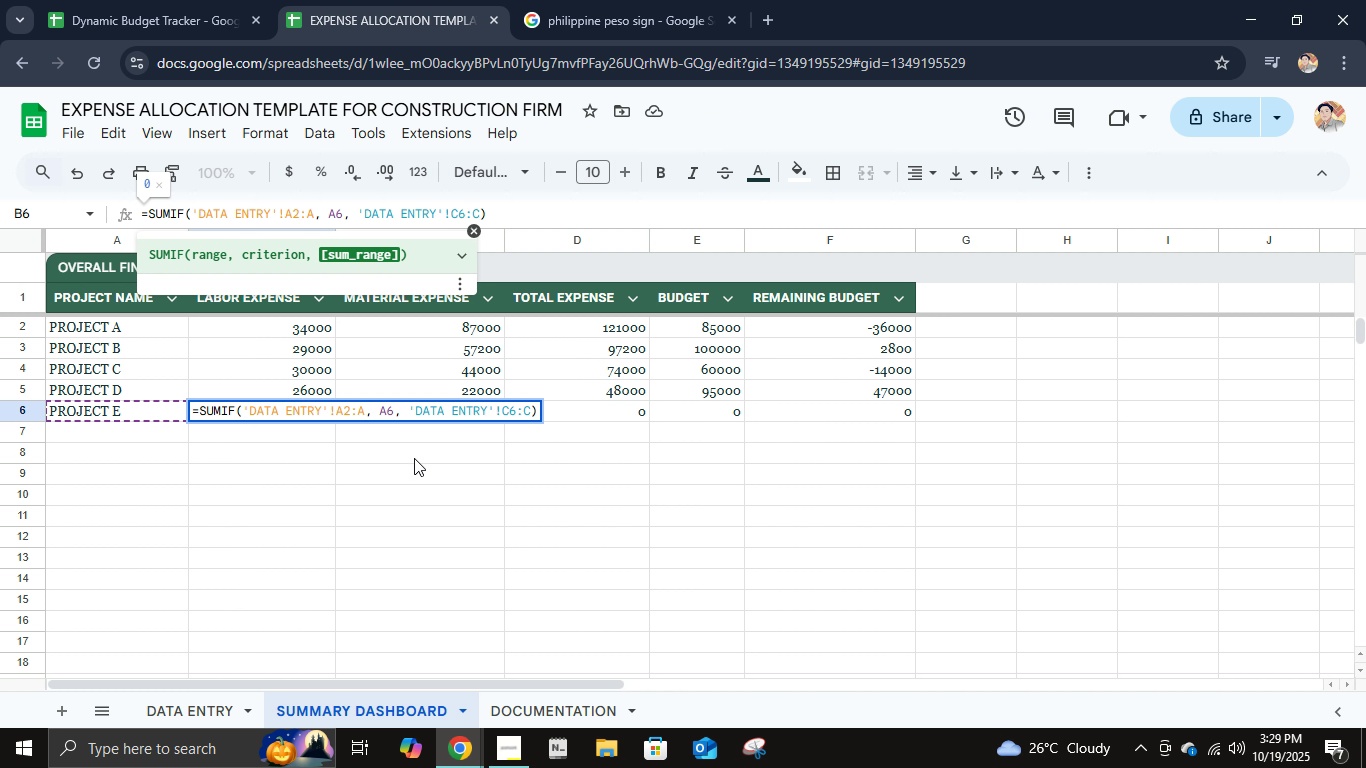 
key(Backspace)
 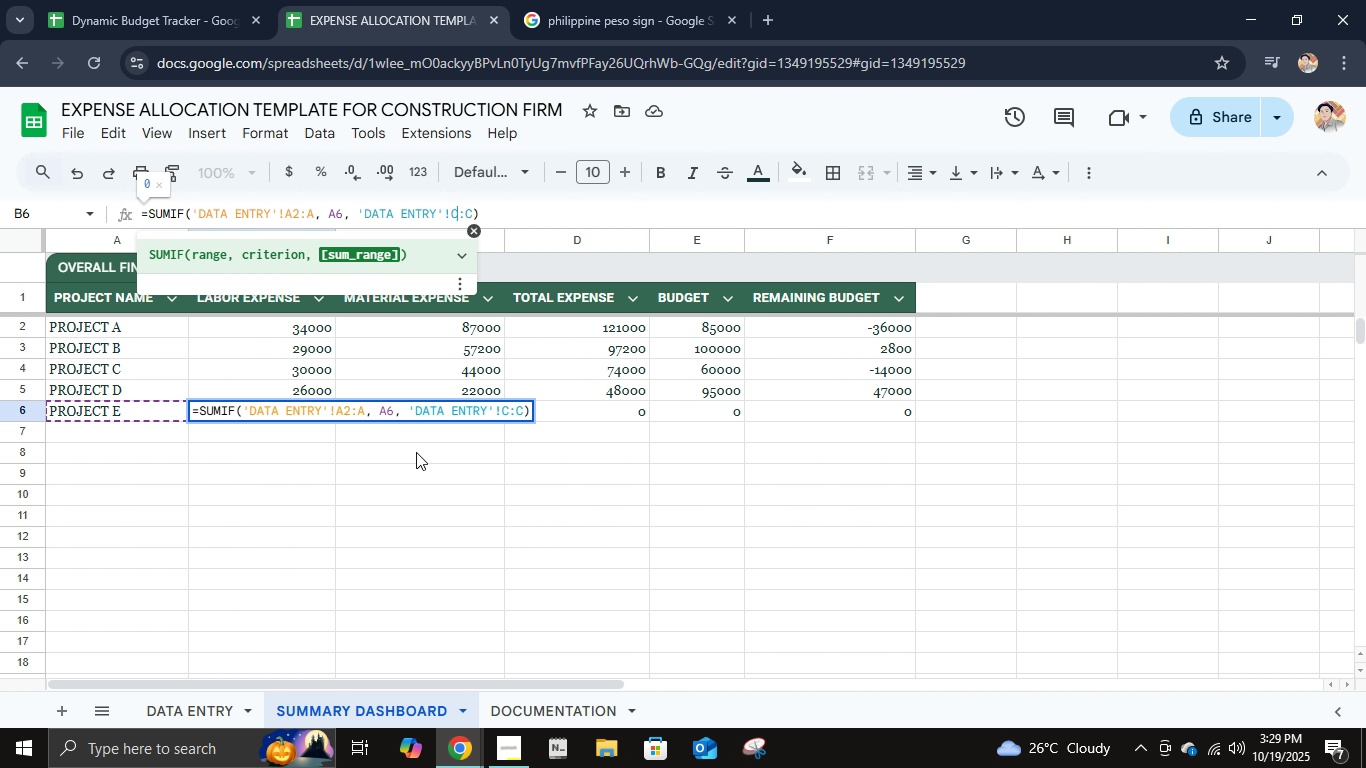 
key(2)
 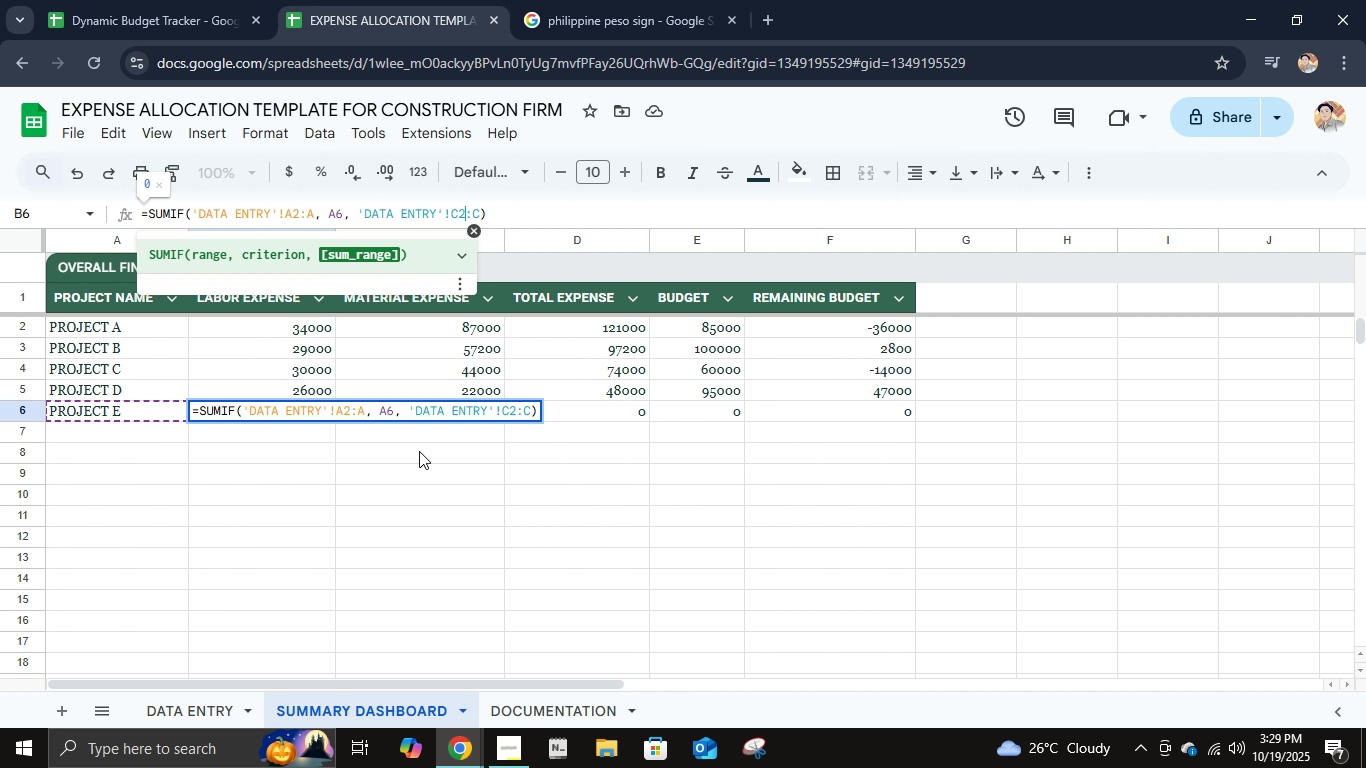 
key(Tab)
 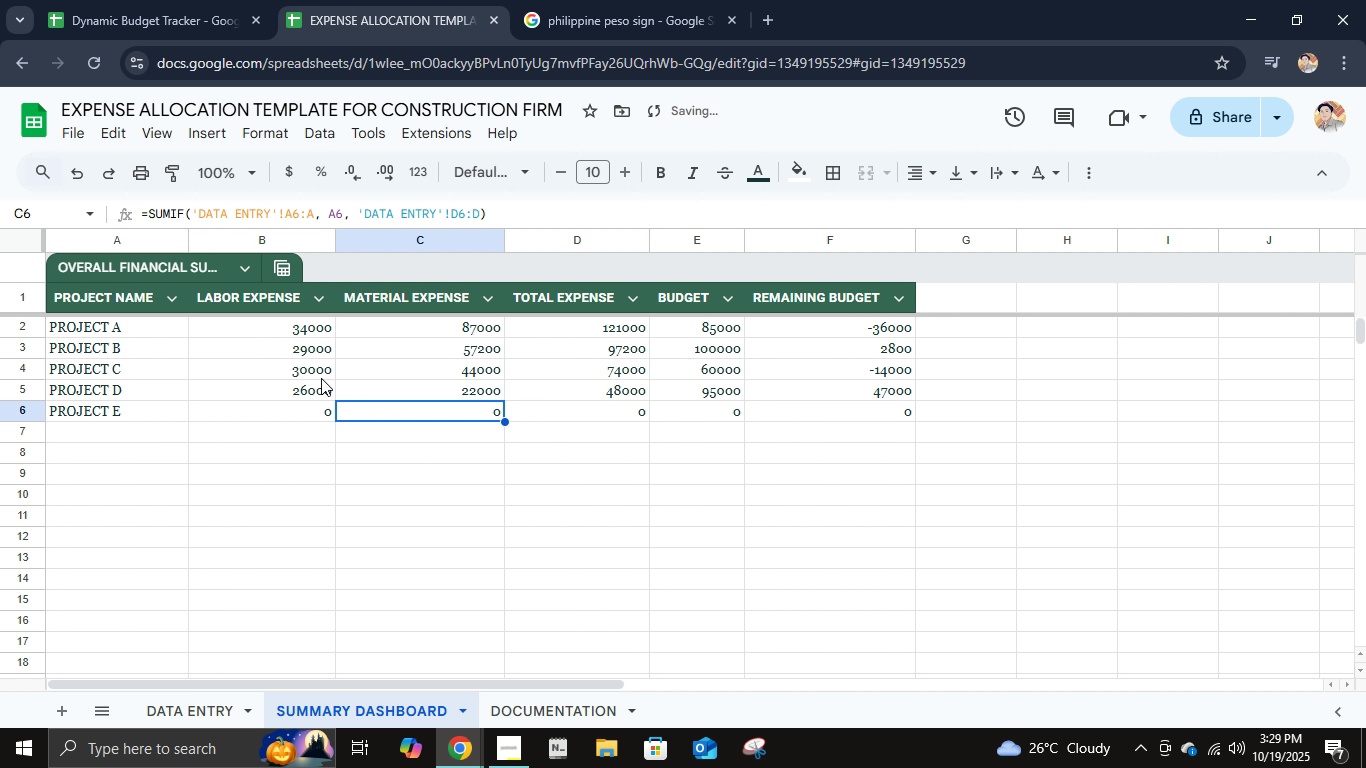 
left_click([299, 412])
 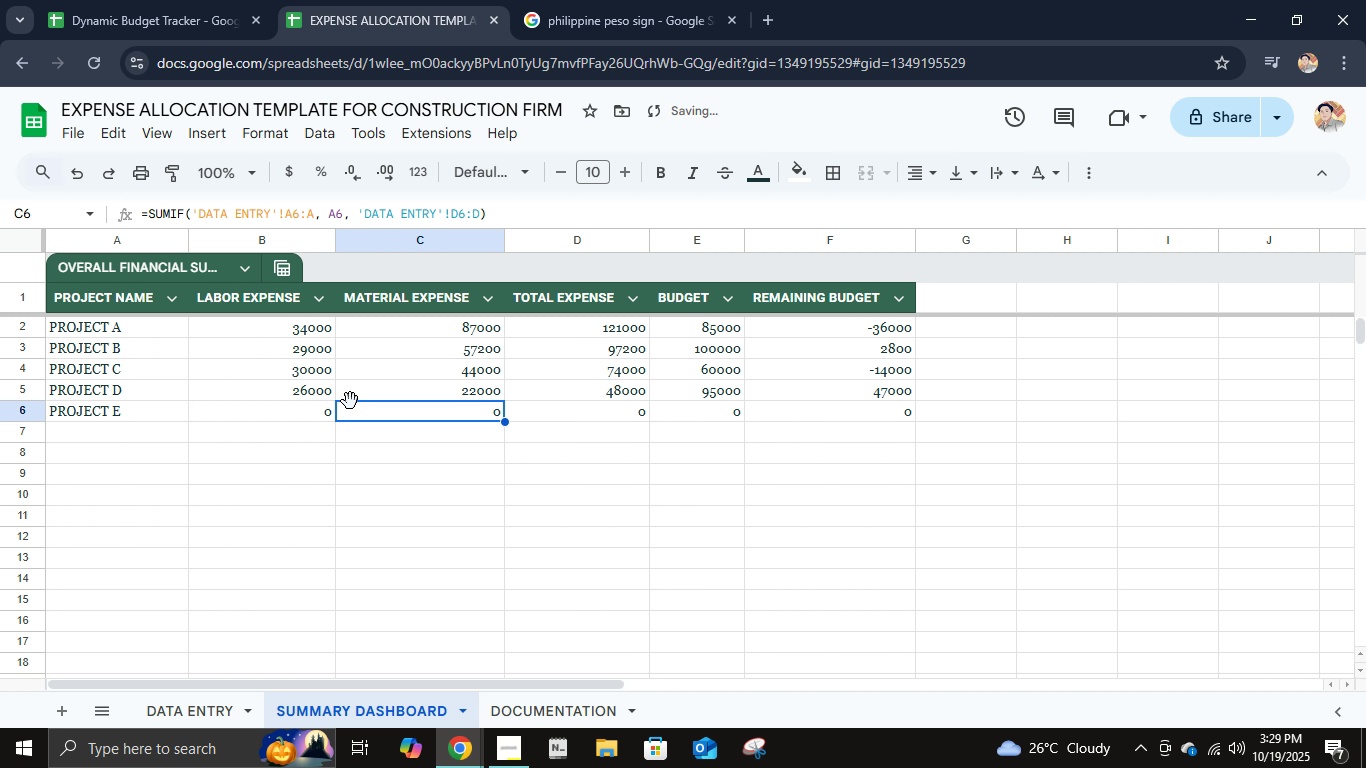 
key(Tab)
 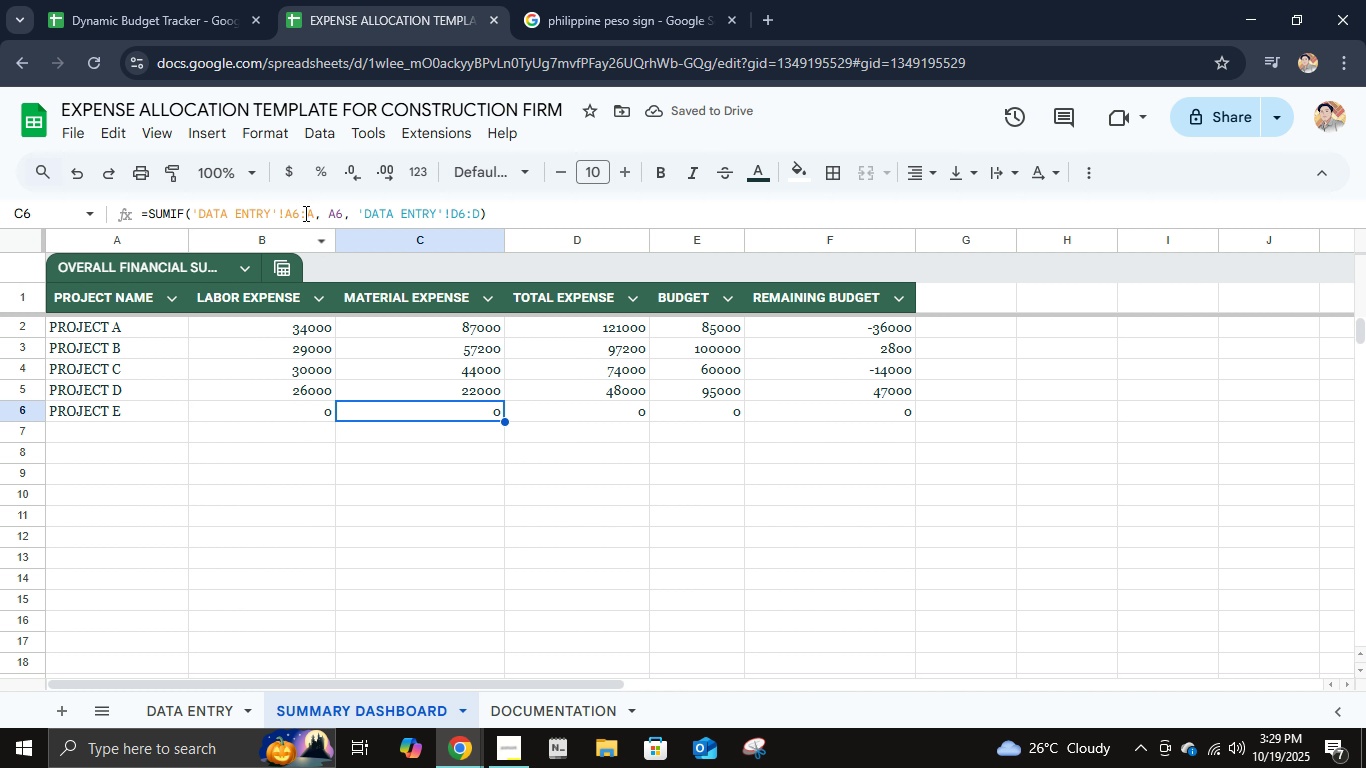 
left_click([300, 211])
 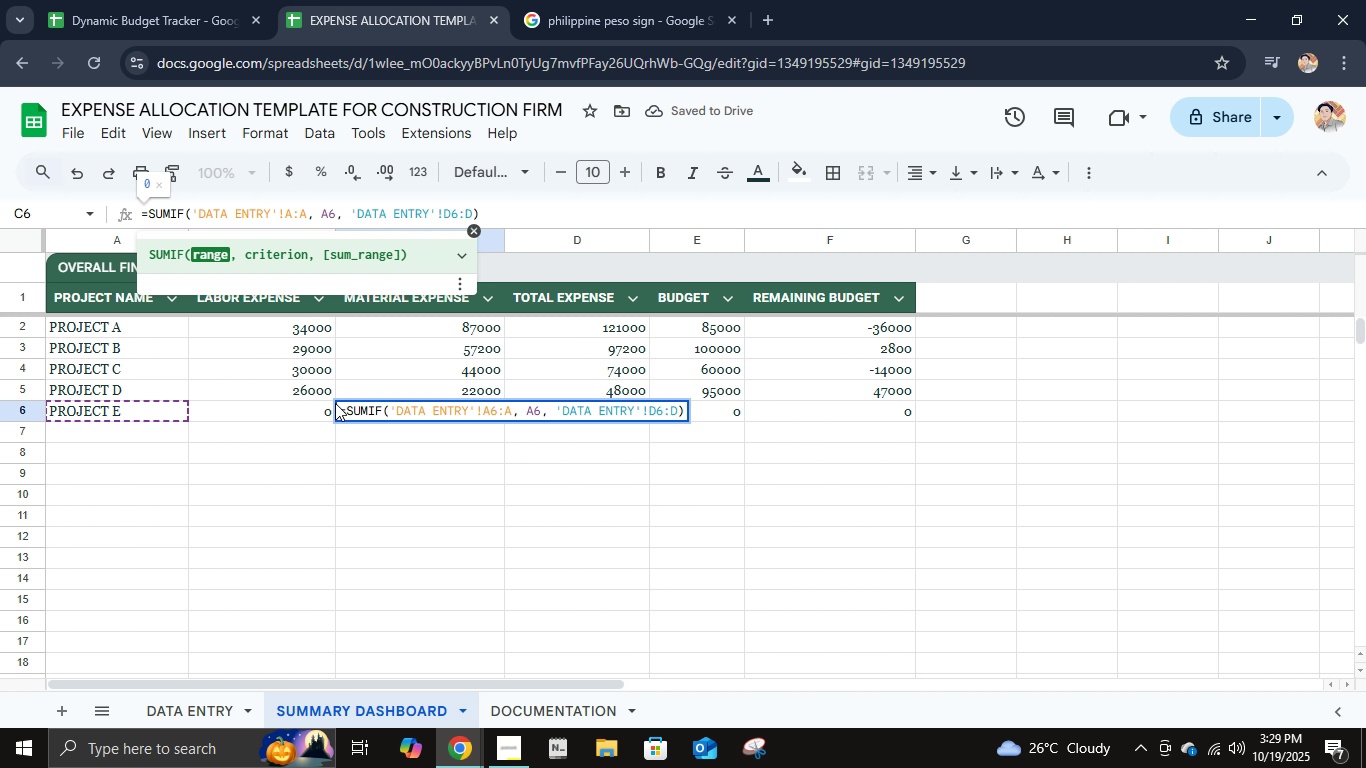 
key(Backspace)
 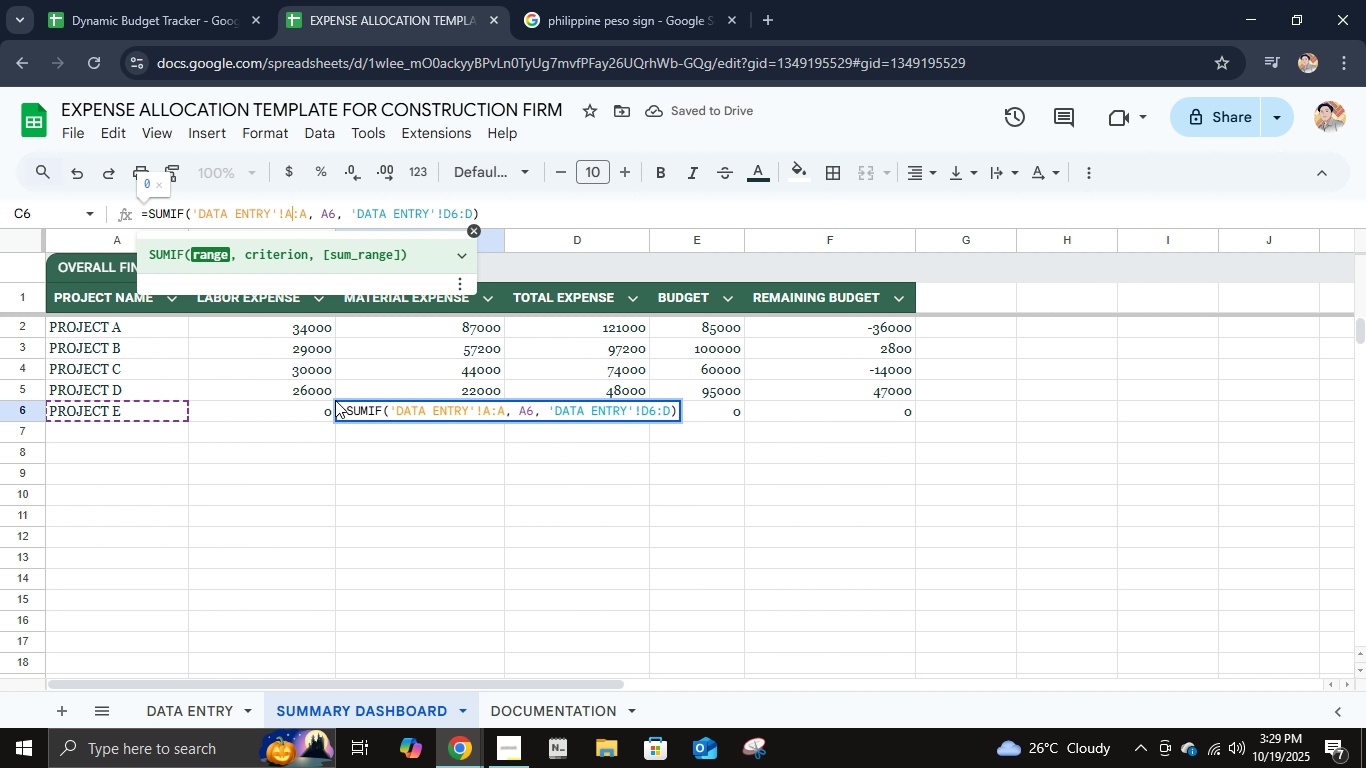 
key(2)
 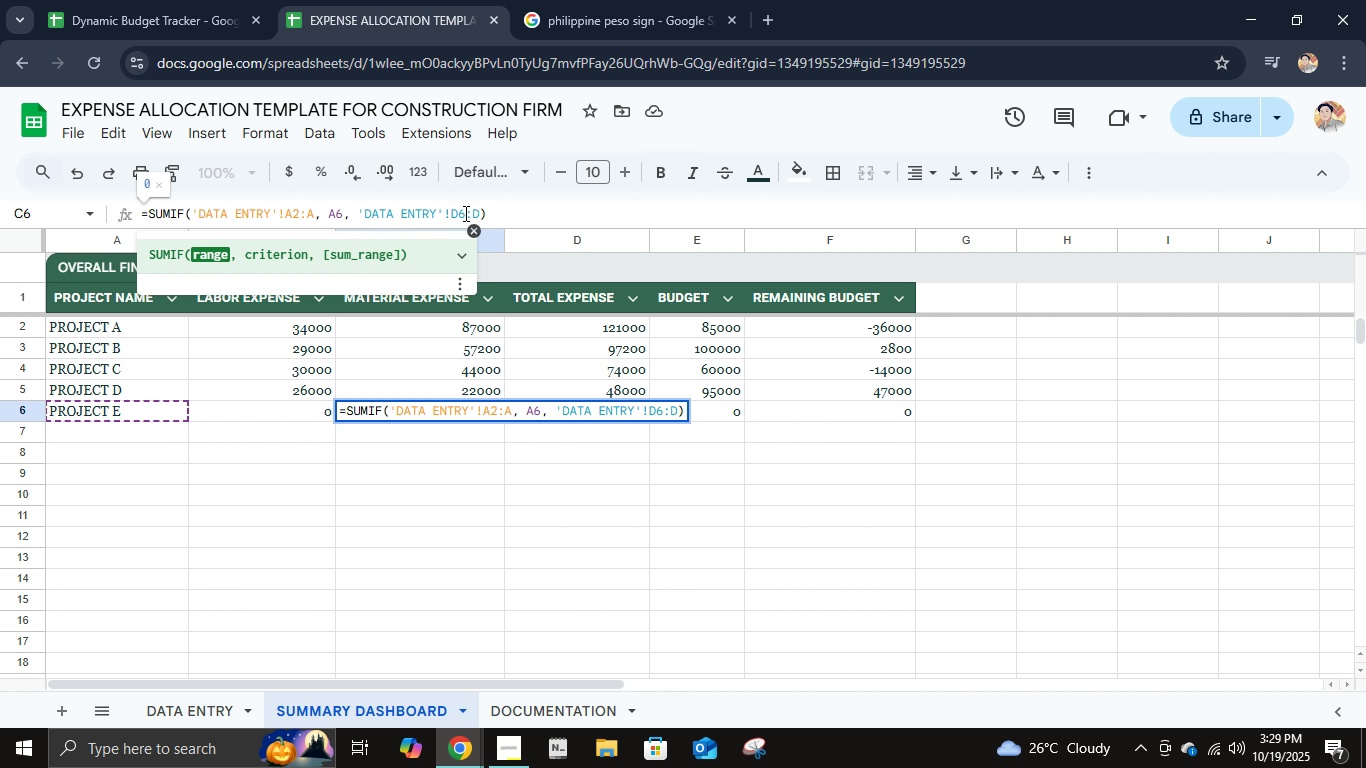 
left_click([464, 213])
 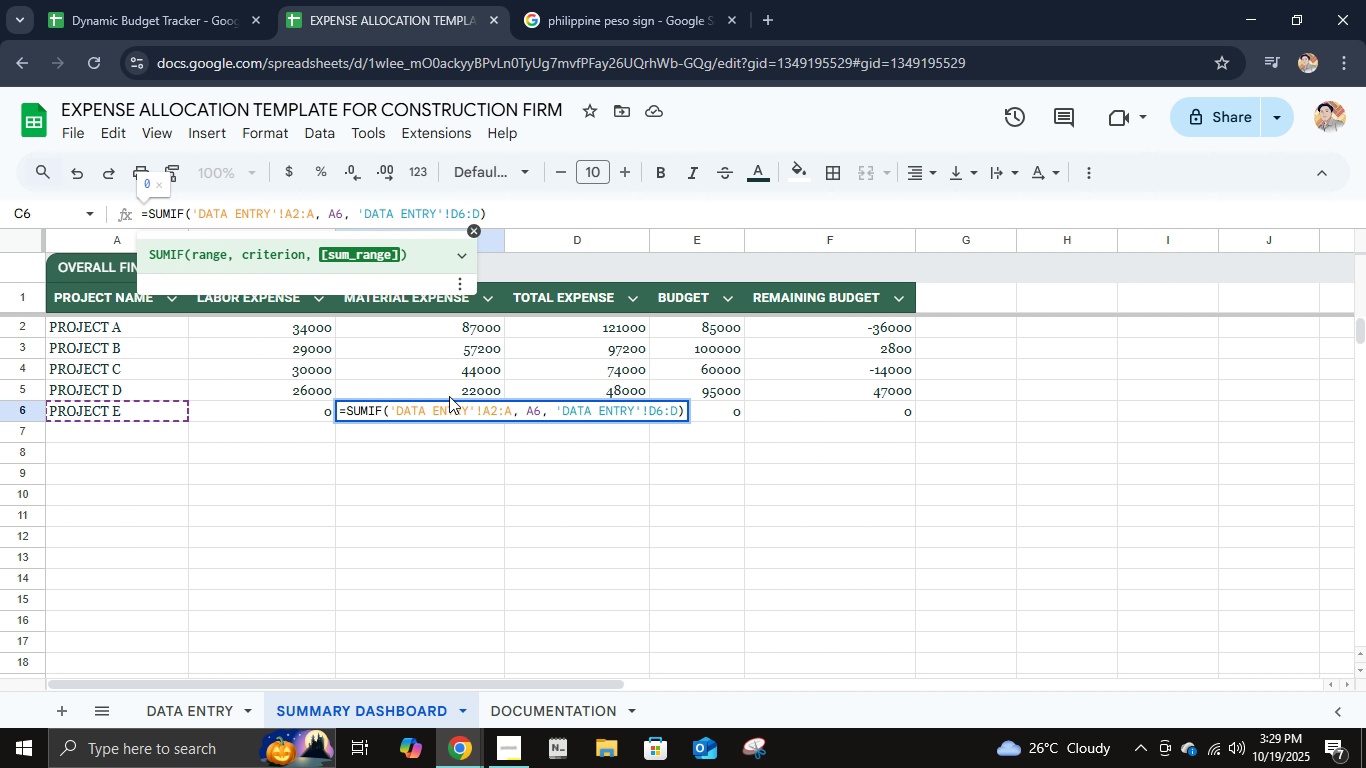 
key(Backspace)
 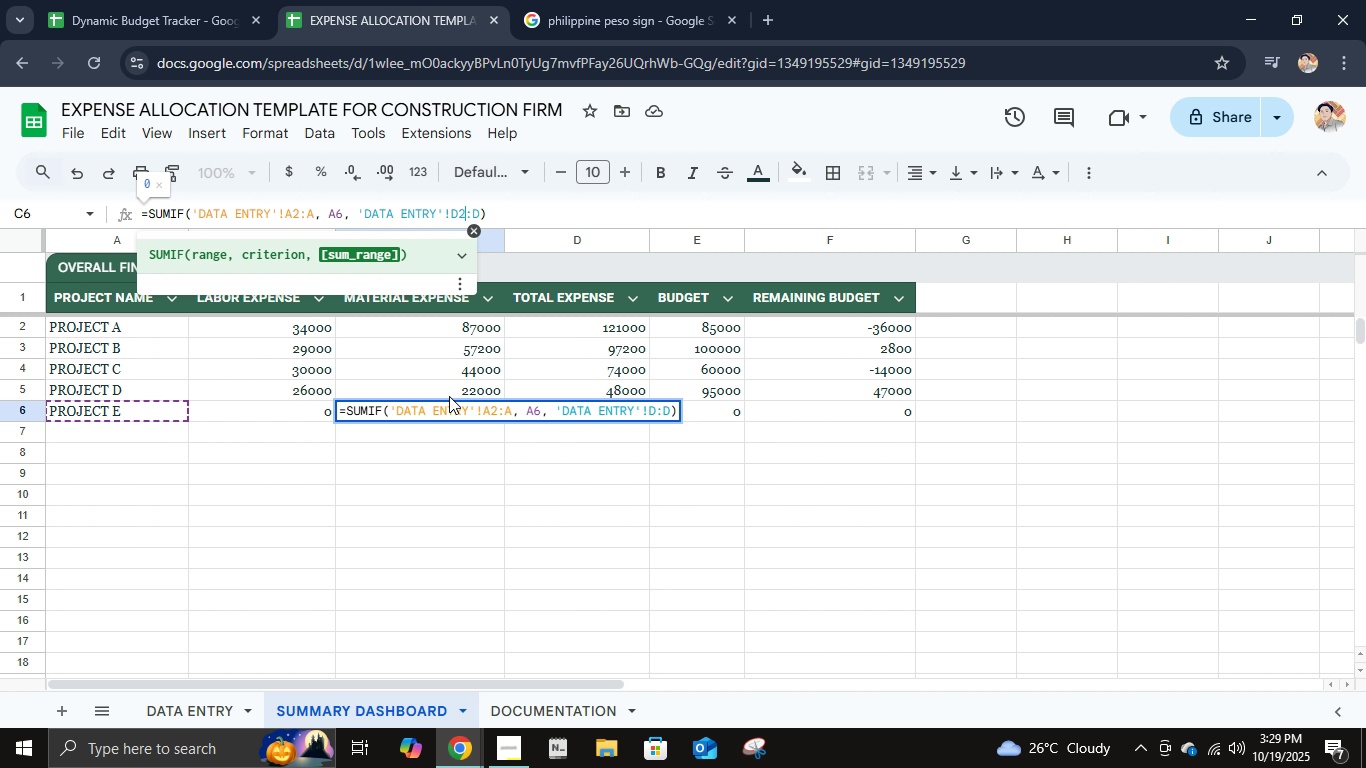 
key(2)
 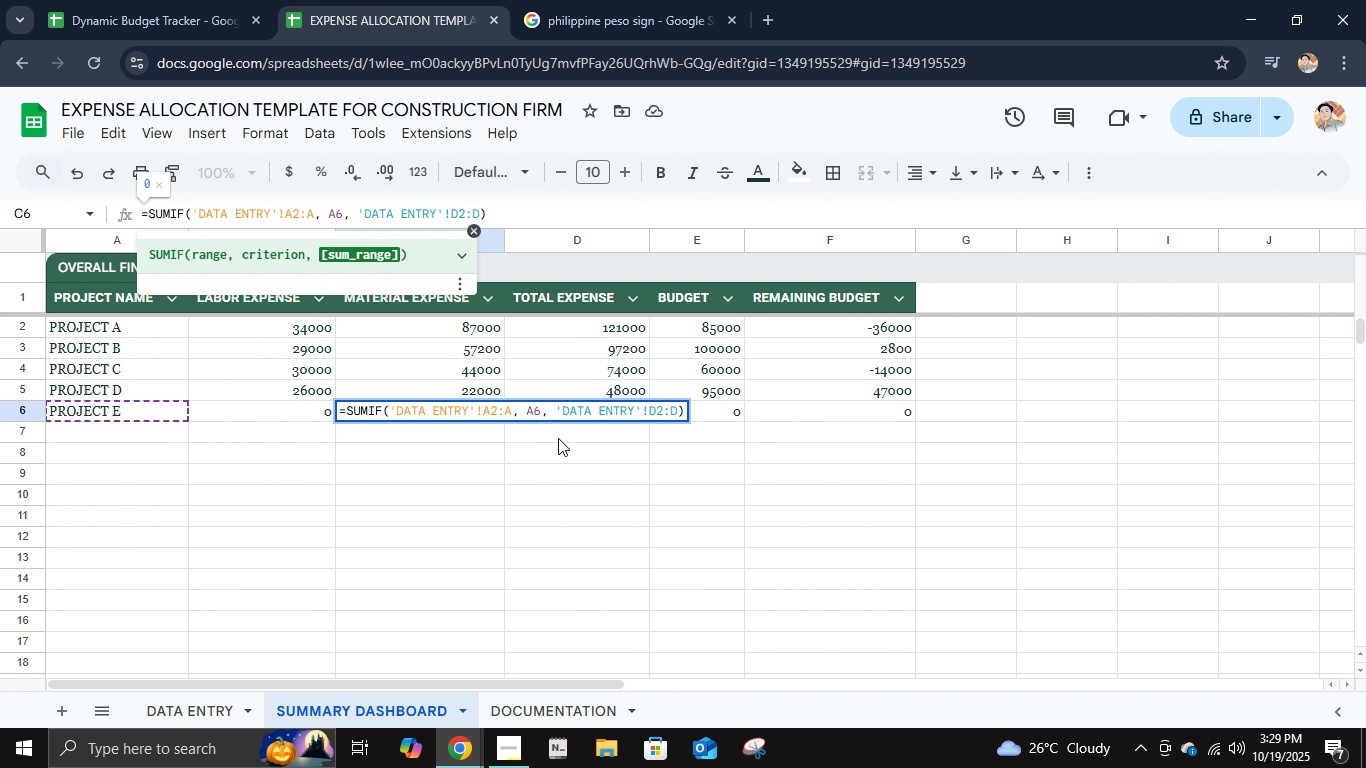 
key(Tab)
 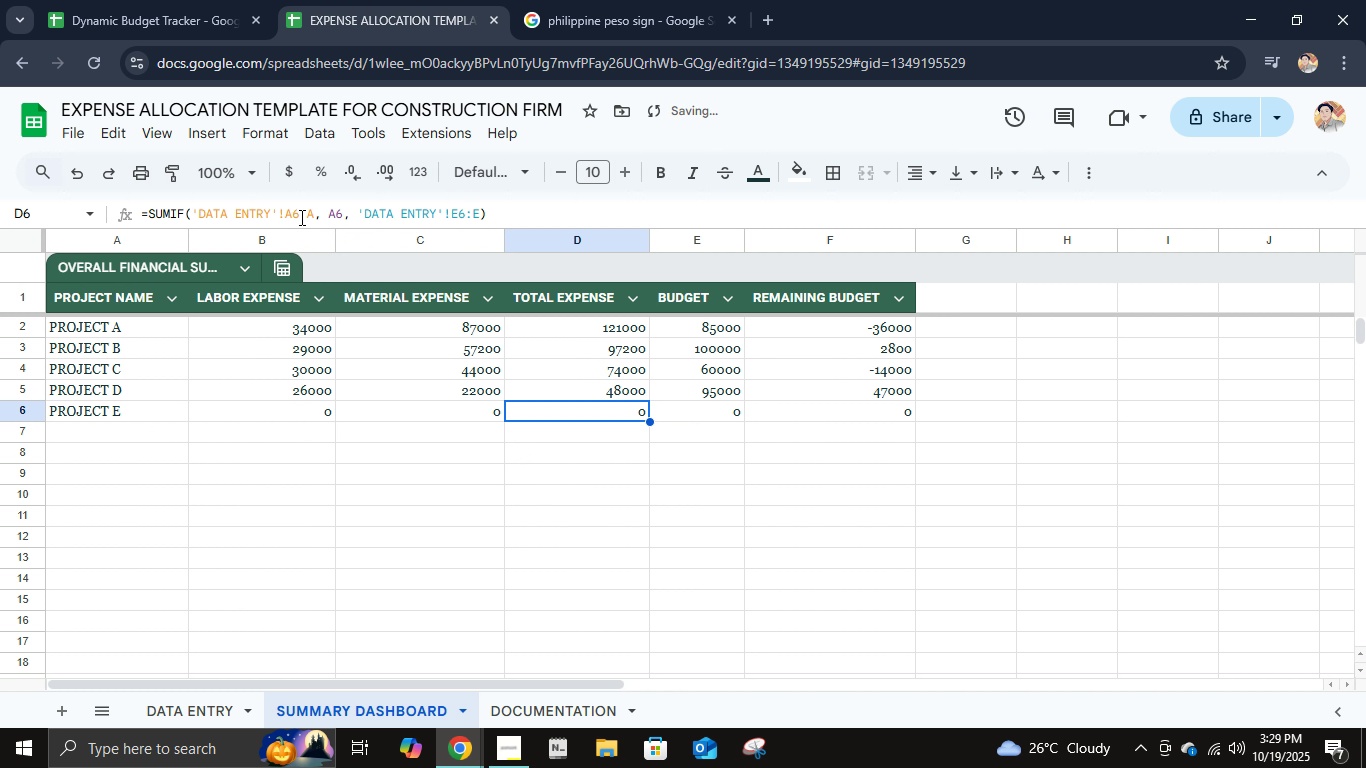 
left_click([296, 214])
 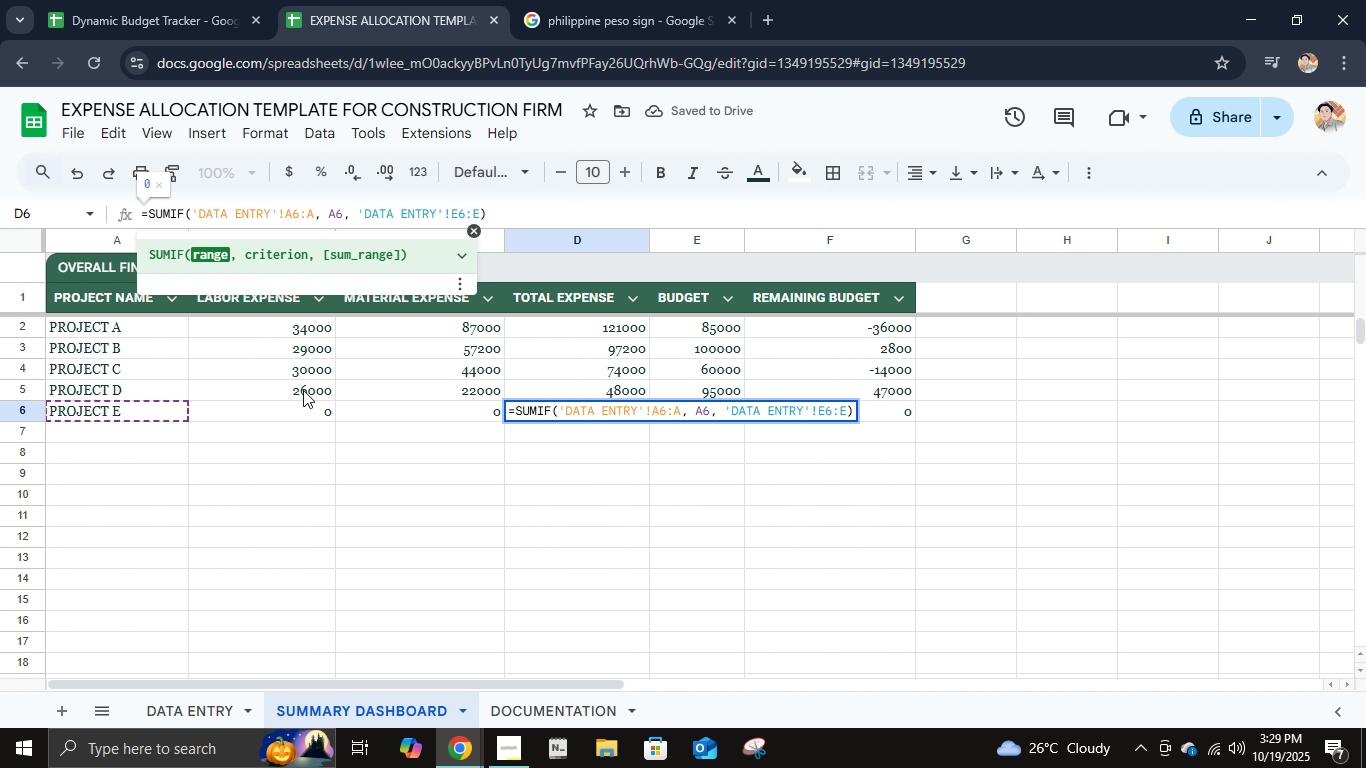 
key(Backspace)
 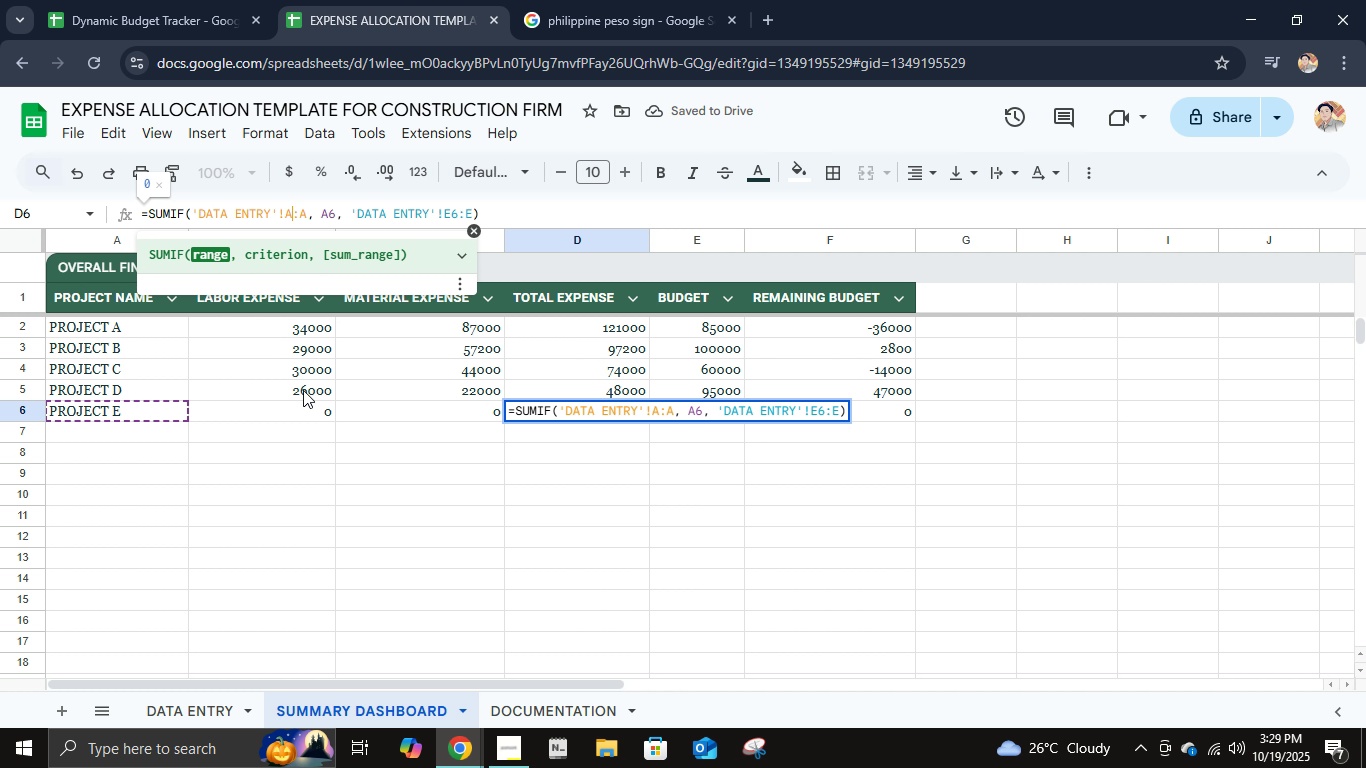 
key(2)
 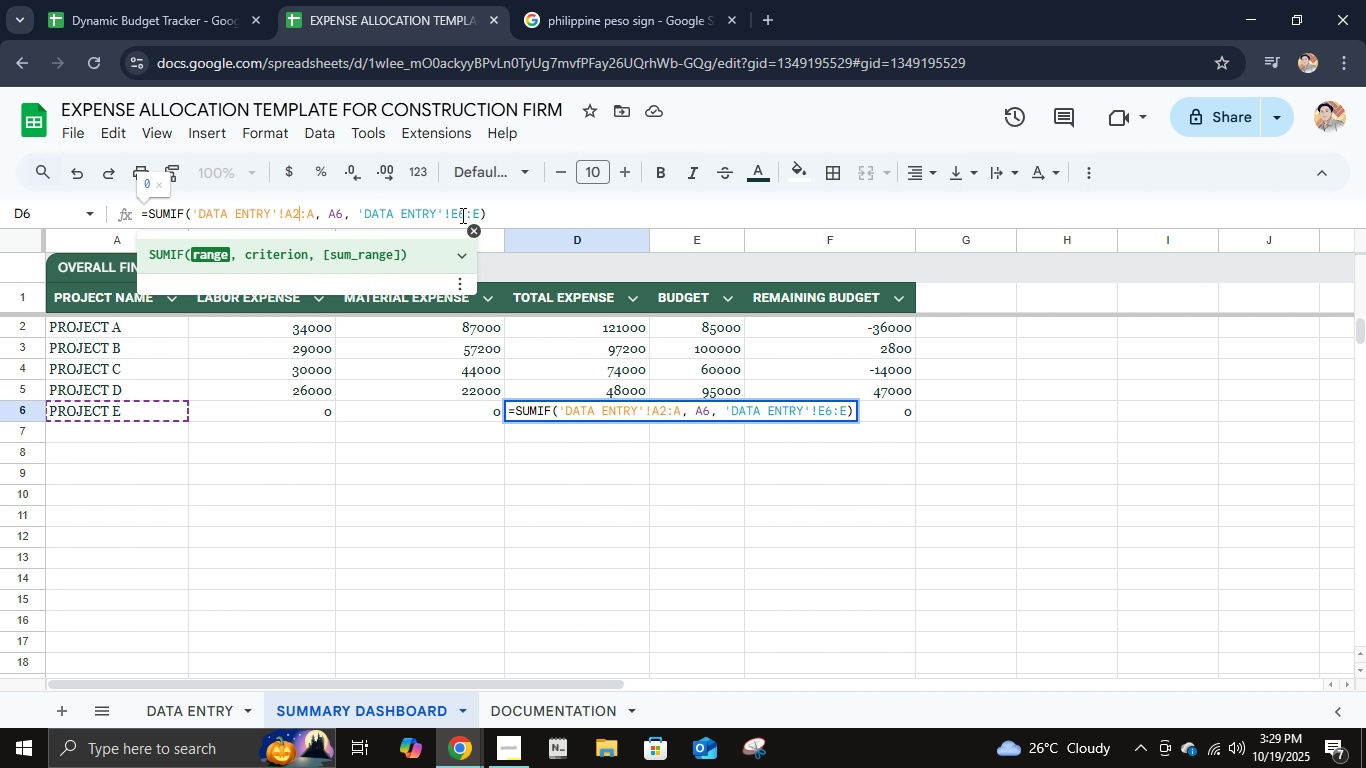 
left_click([461, 215])
 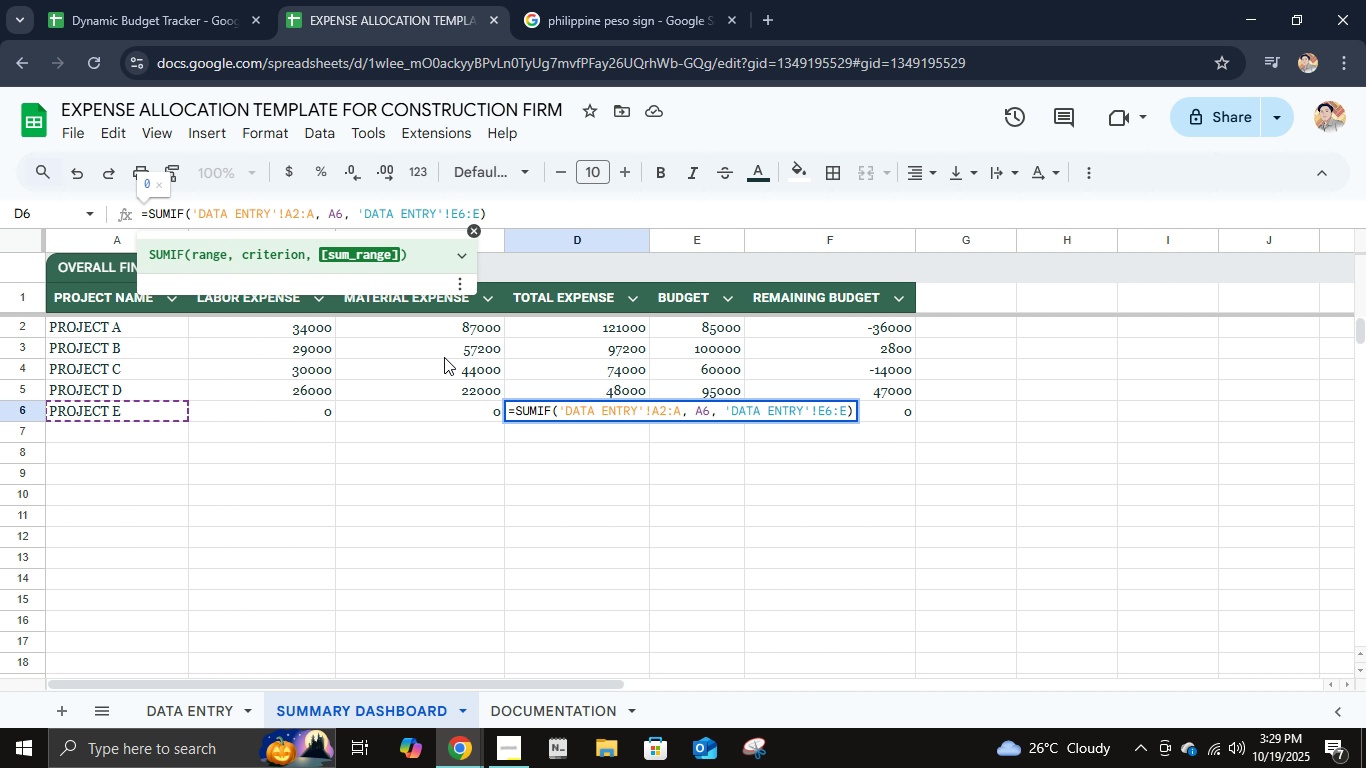 
key(ArrowRight)
 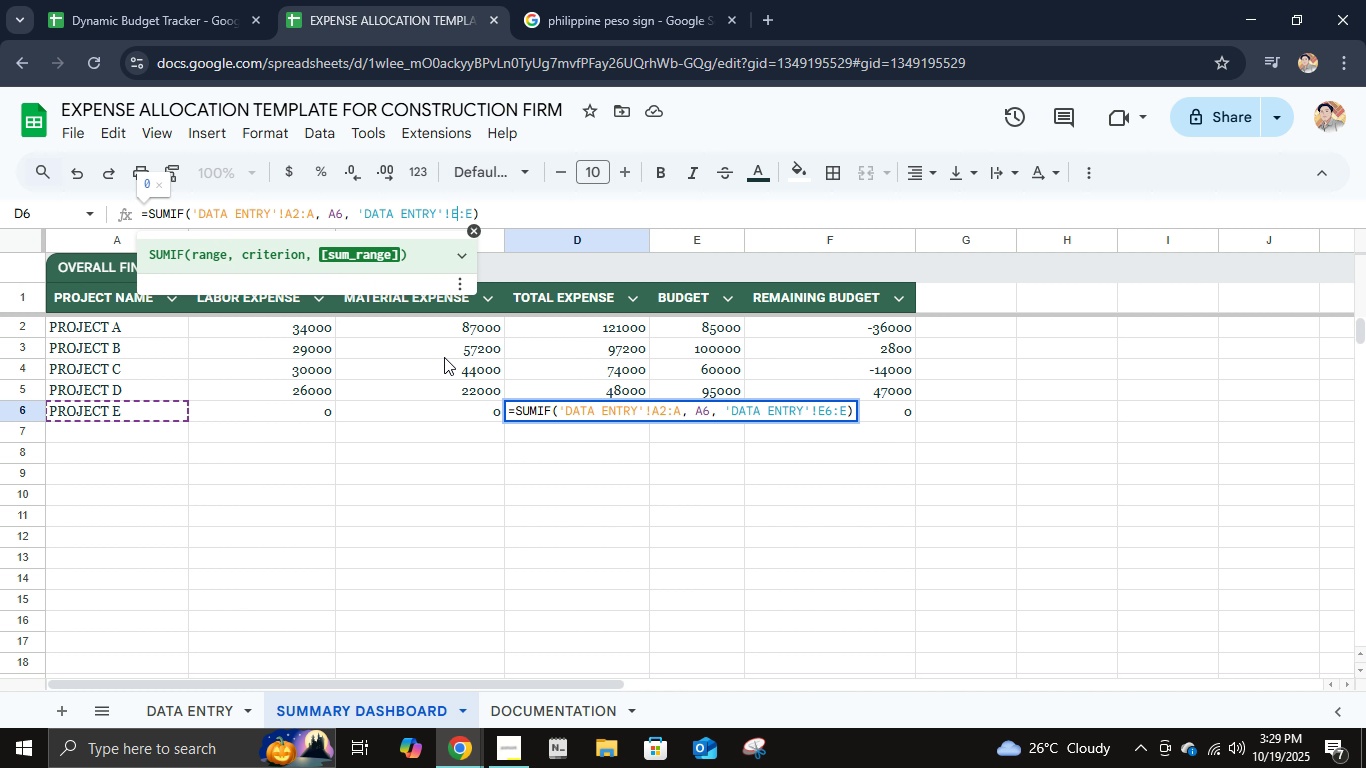 
key(Backspace)
 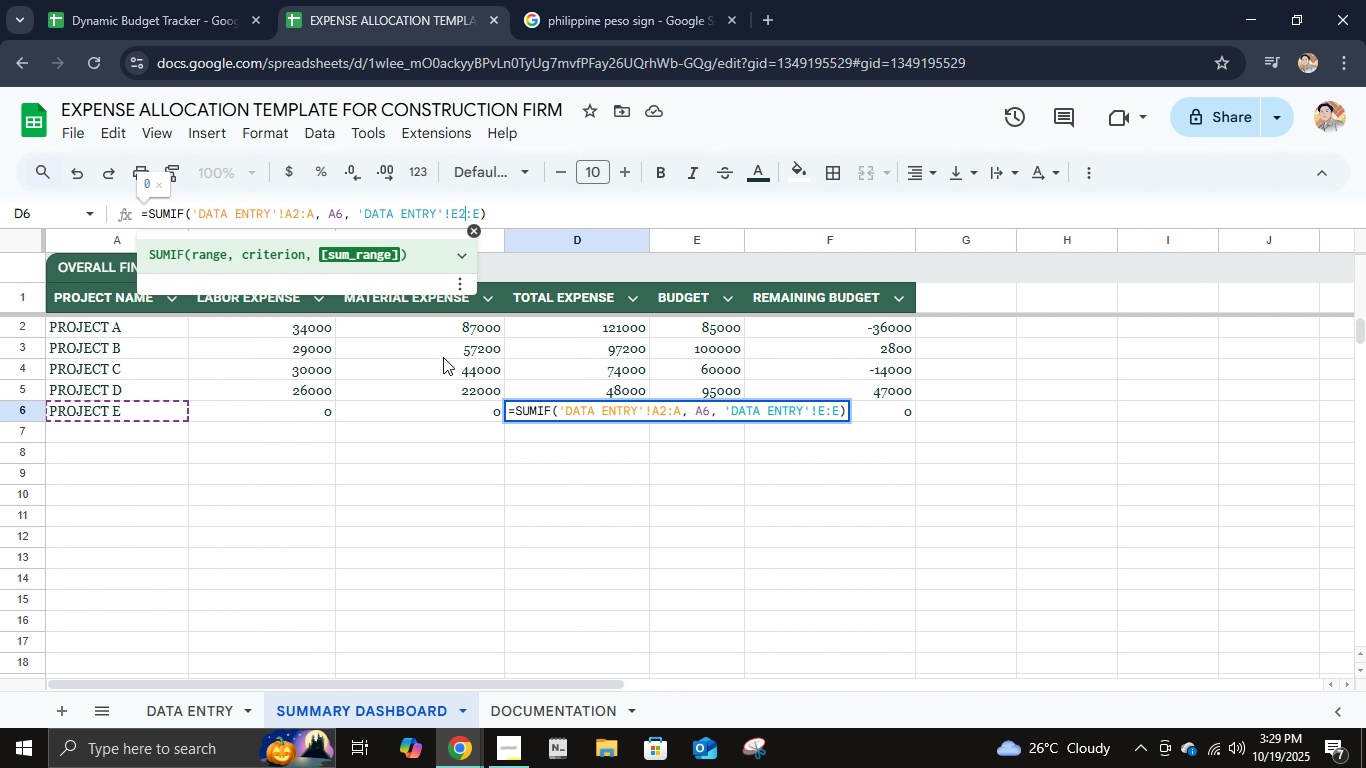 
key(2)
 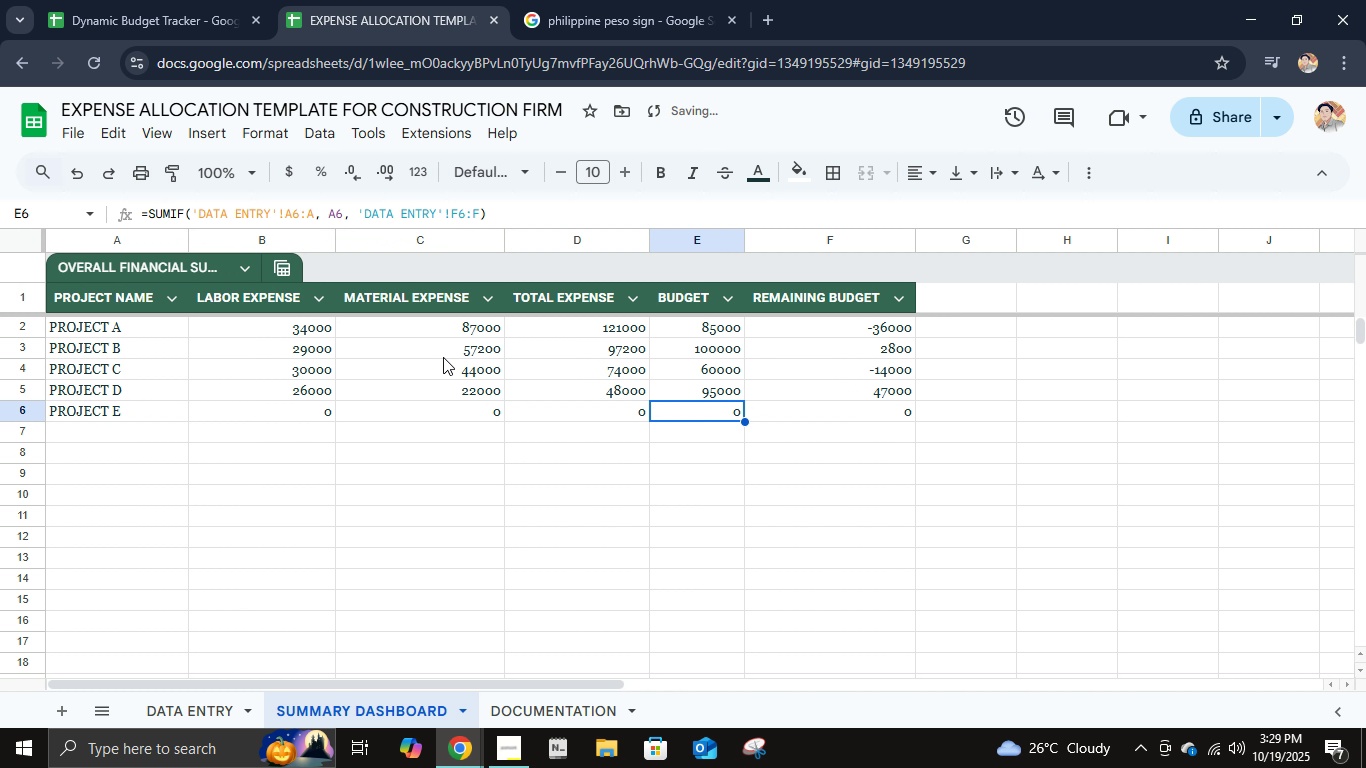 
key(Tab)
 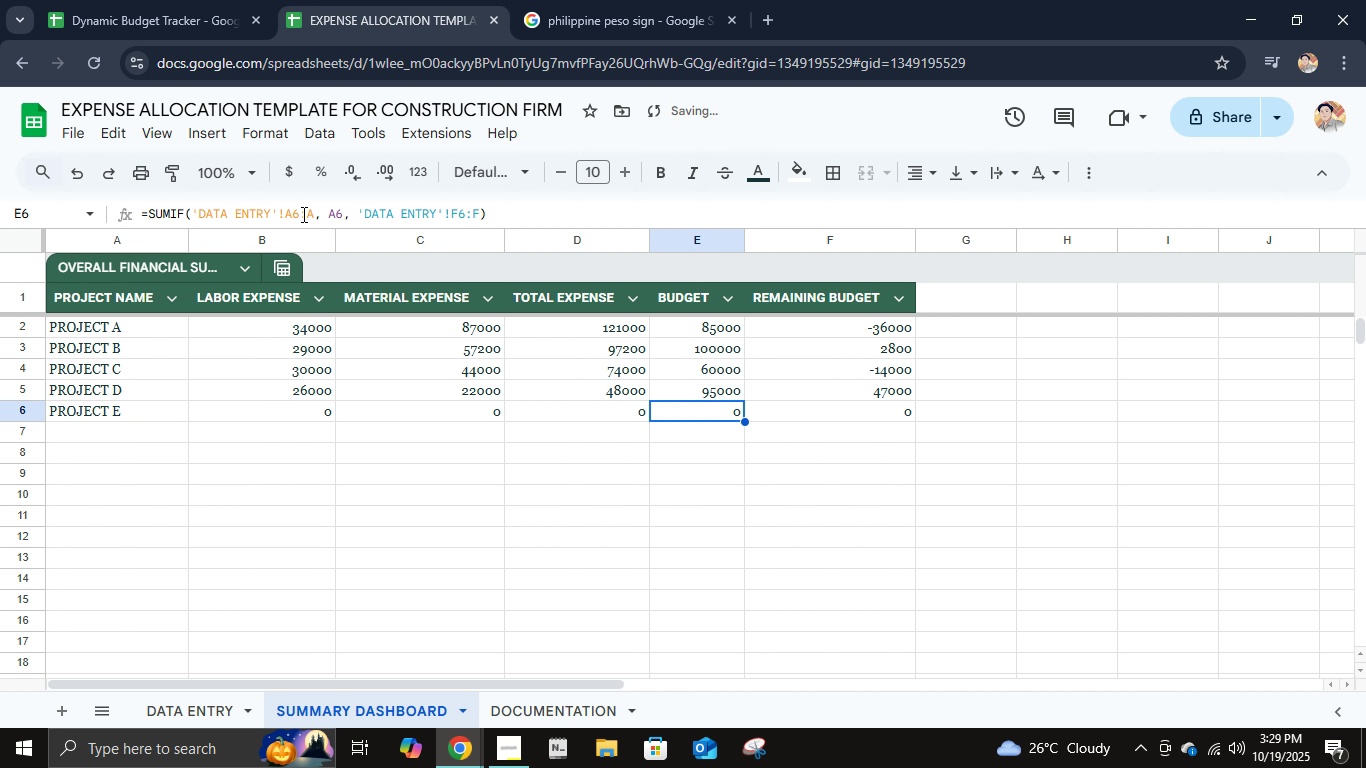 
left_click([300, 214])
 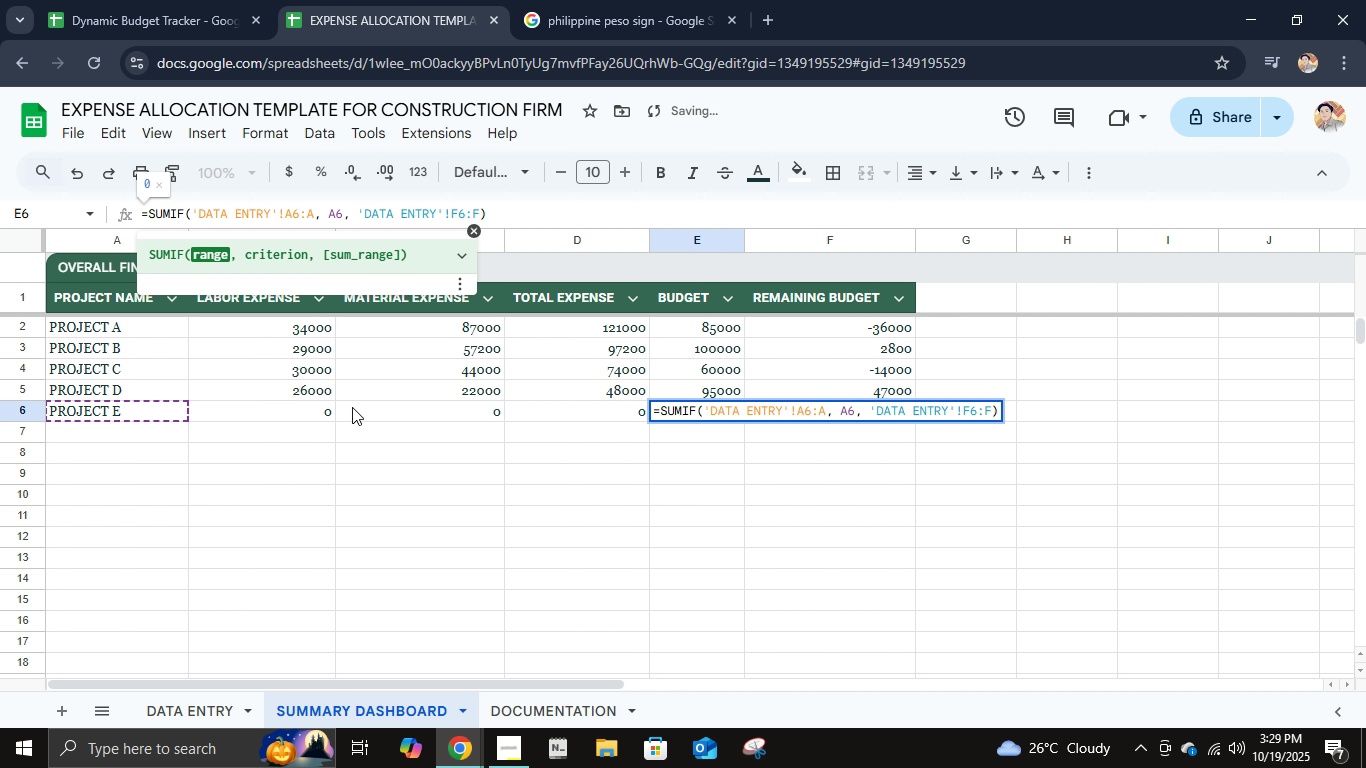 
key(Backspace)
 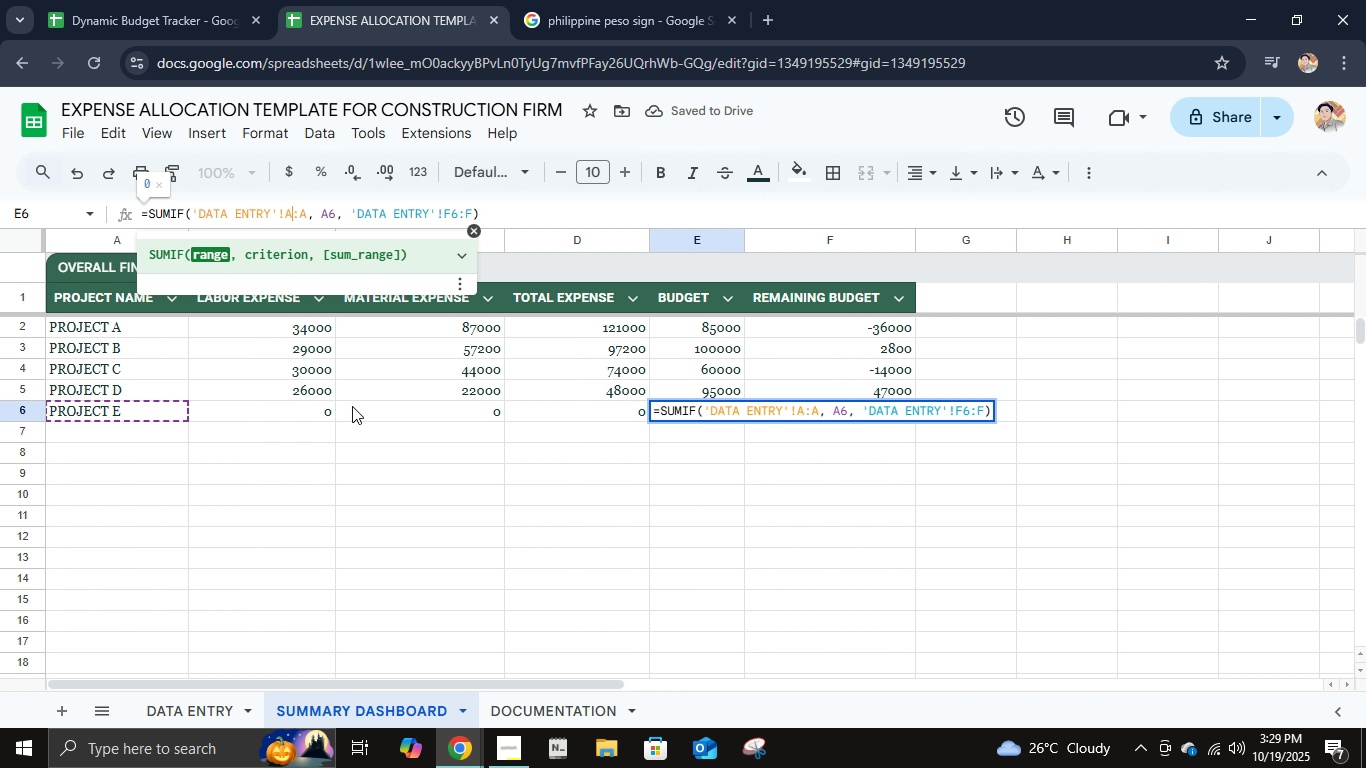 
key(2)
 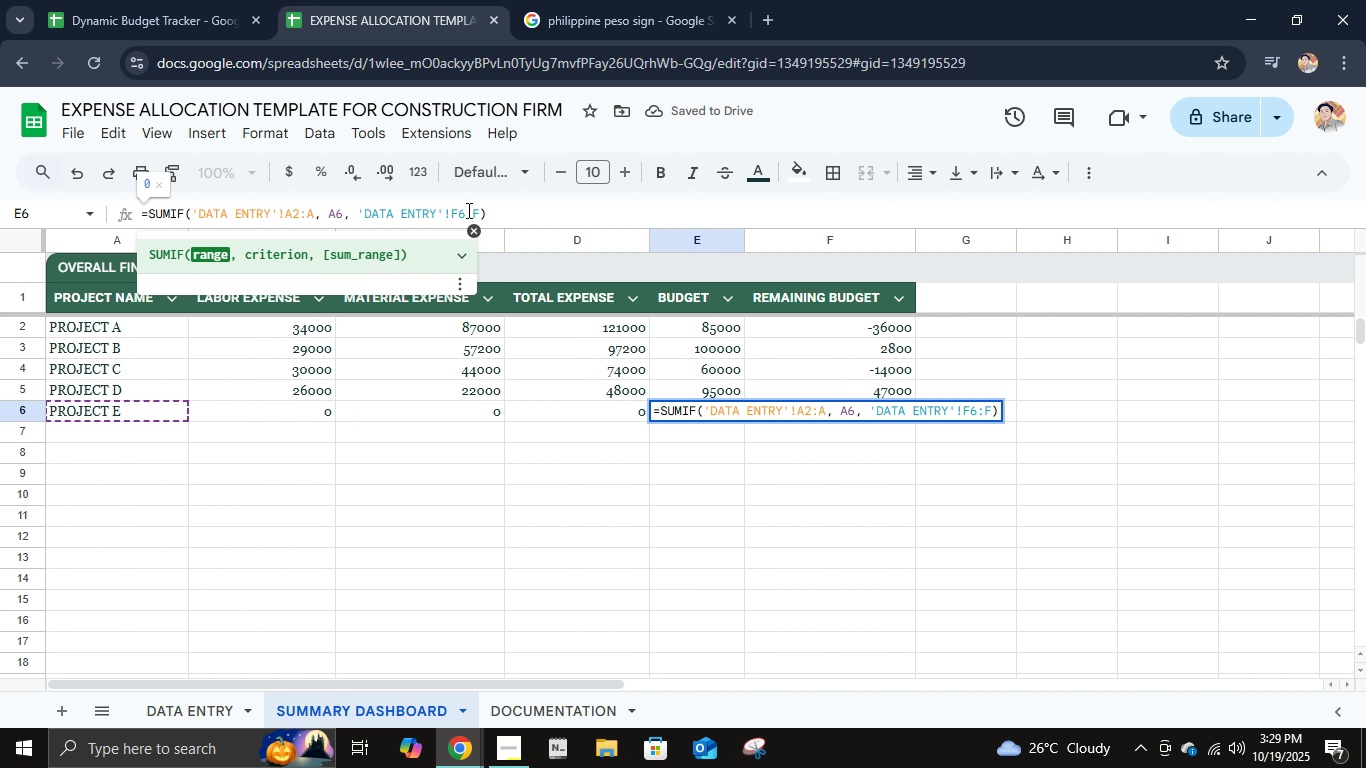 
left_click([467, 210])
 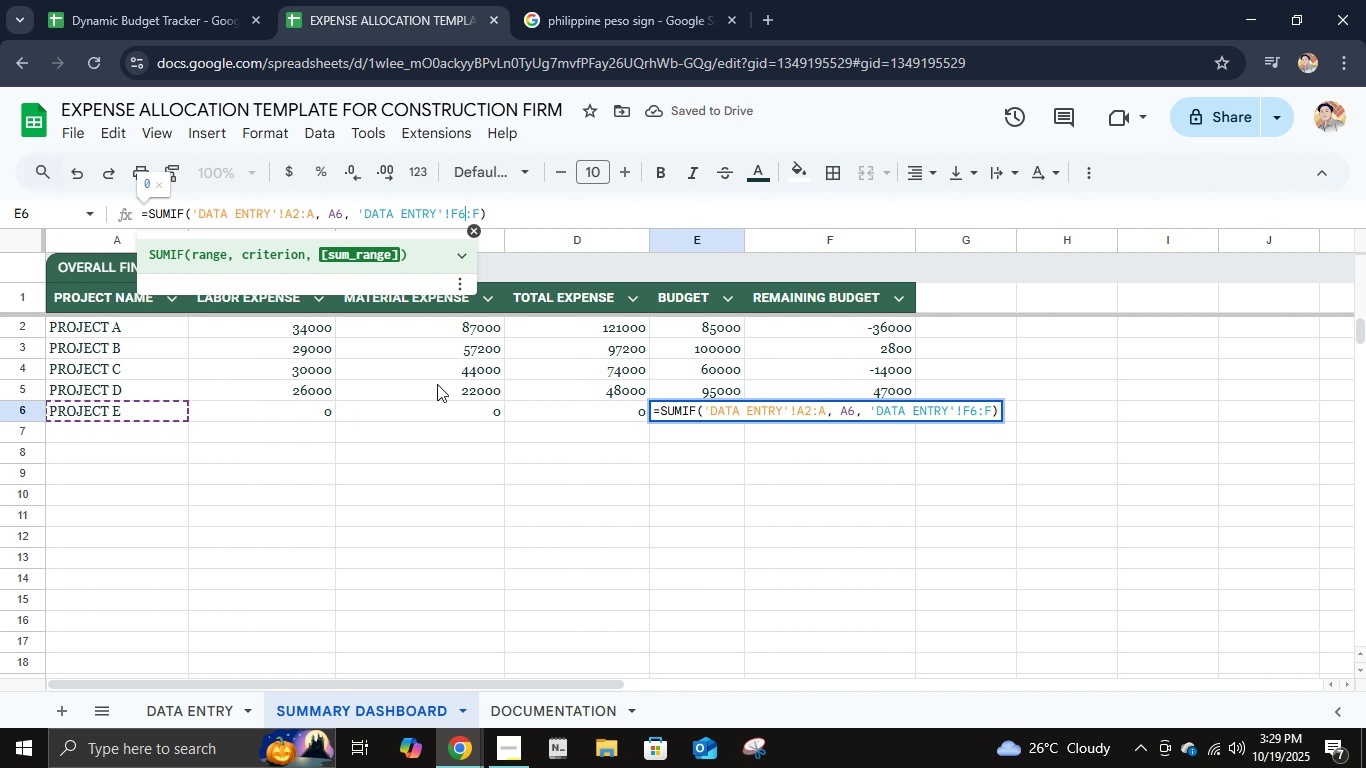 
key(Backspace)
 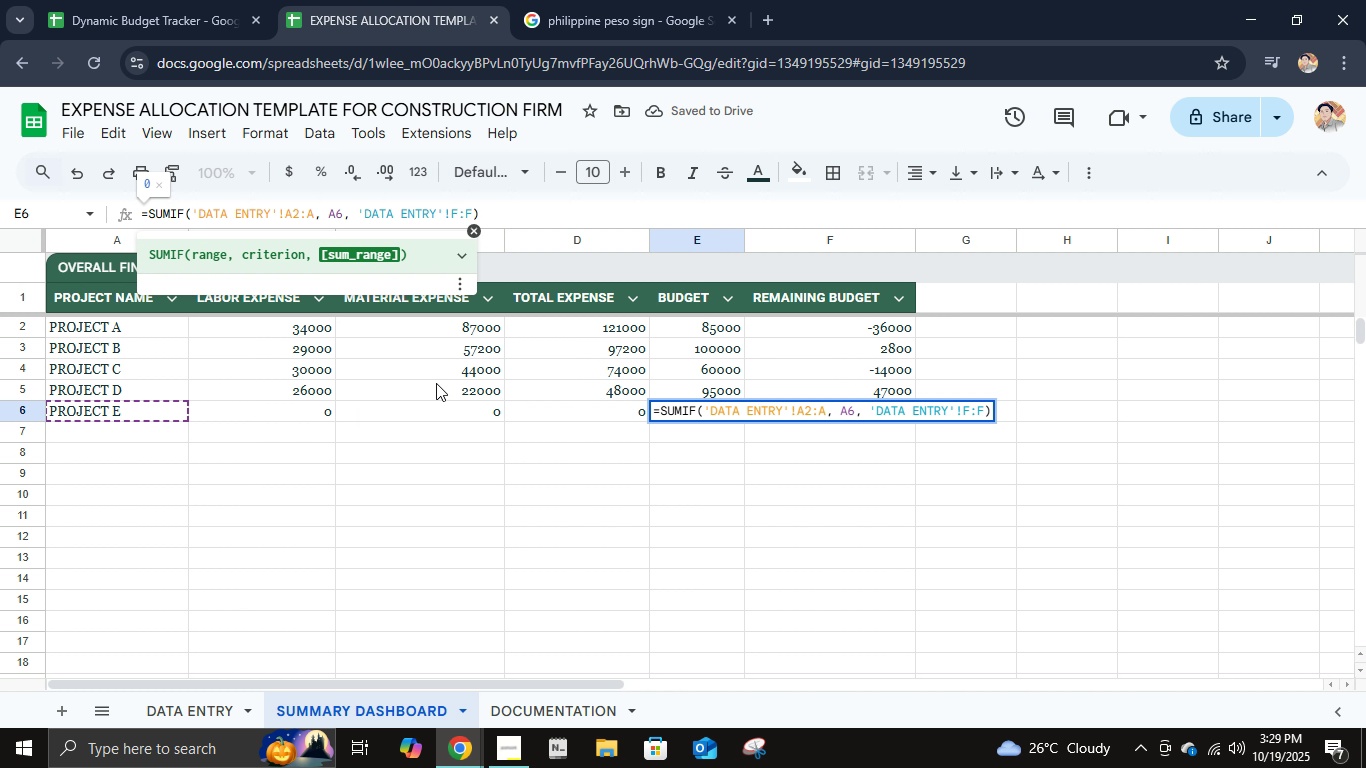 
key(2)
 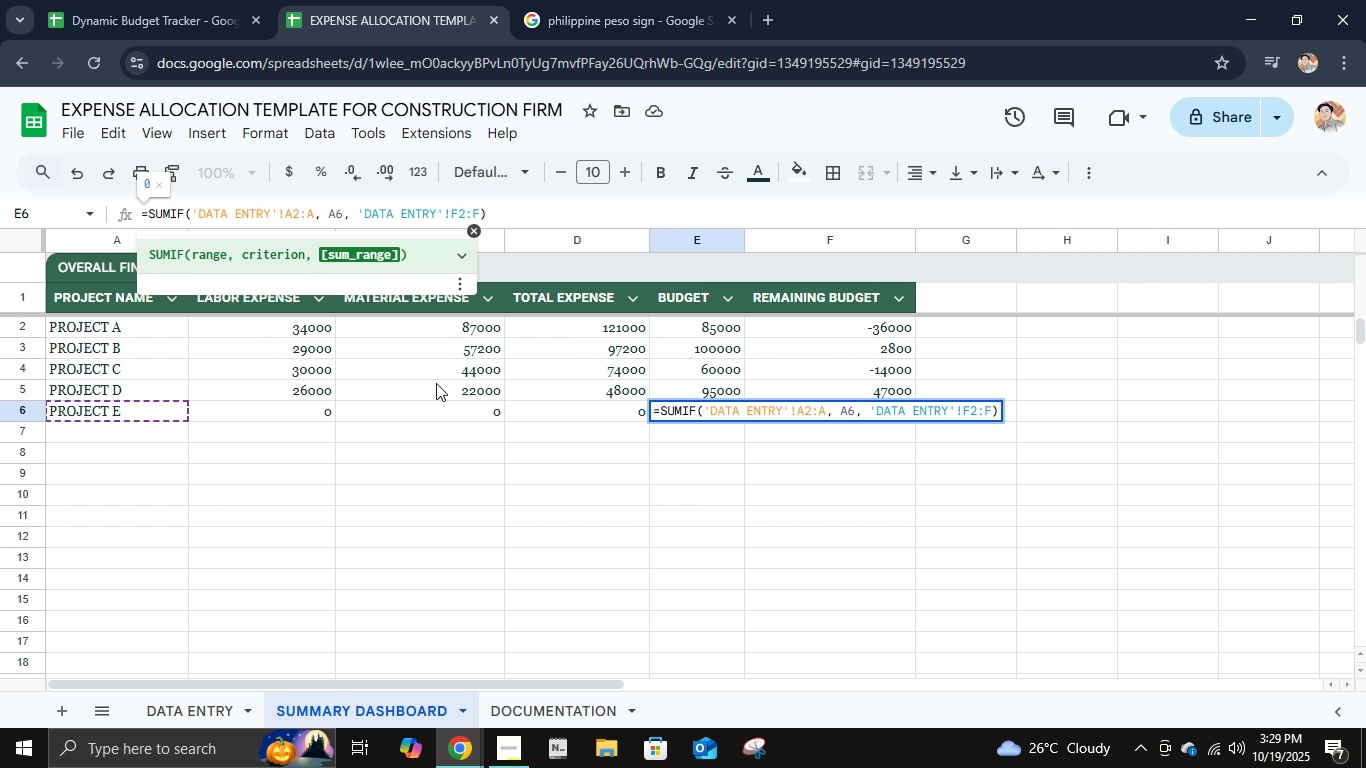 
key(Tab)
 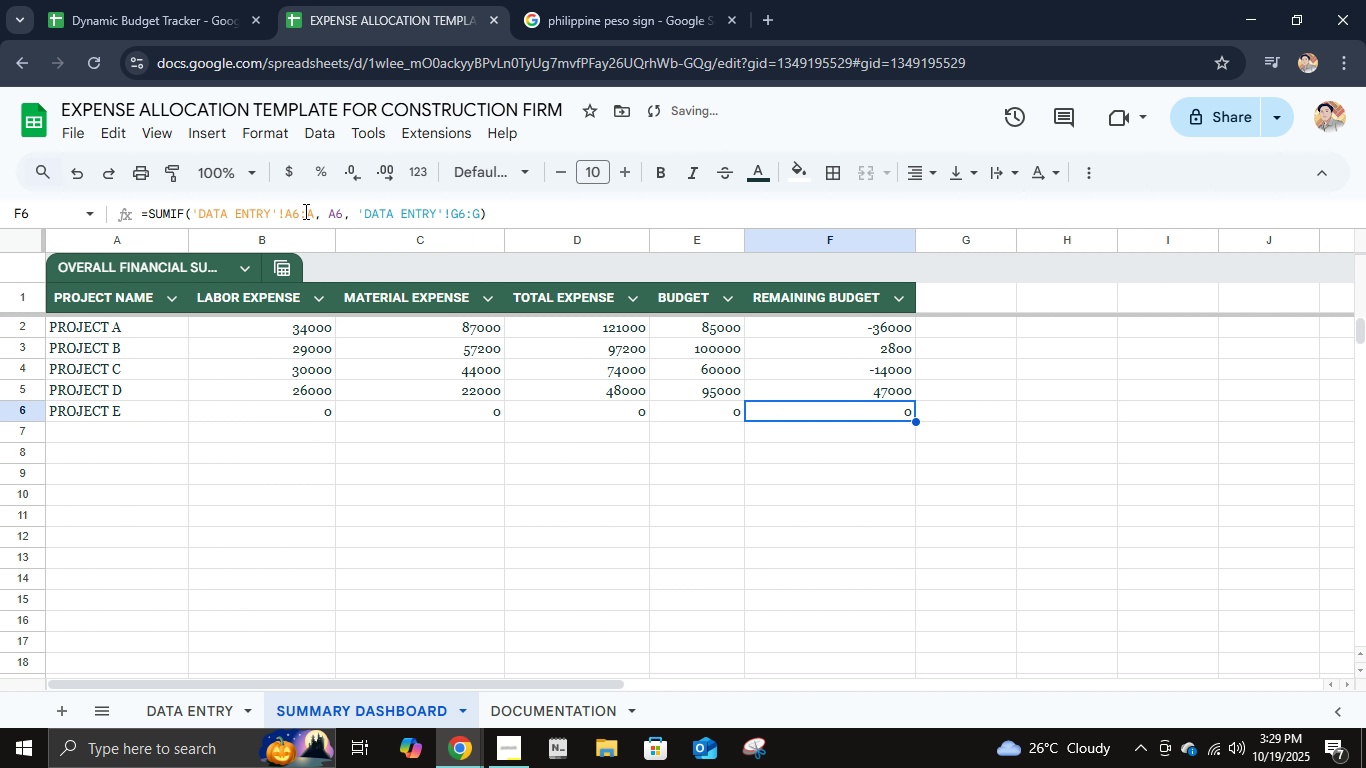 
left_click([303, 211])
 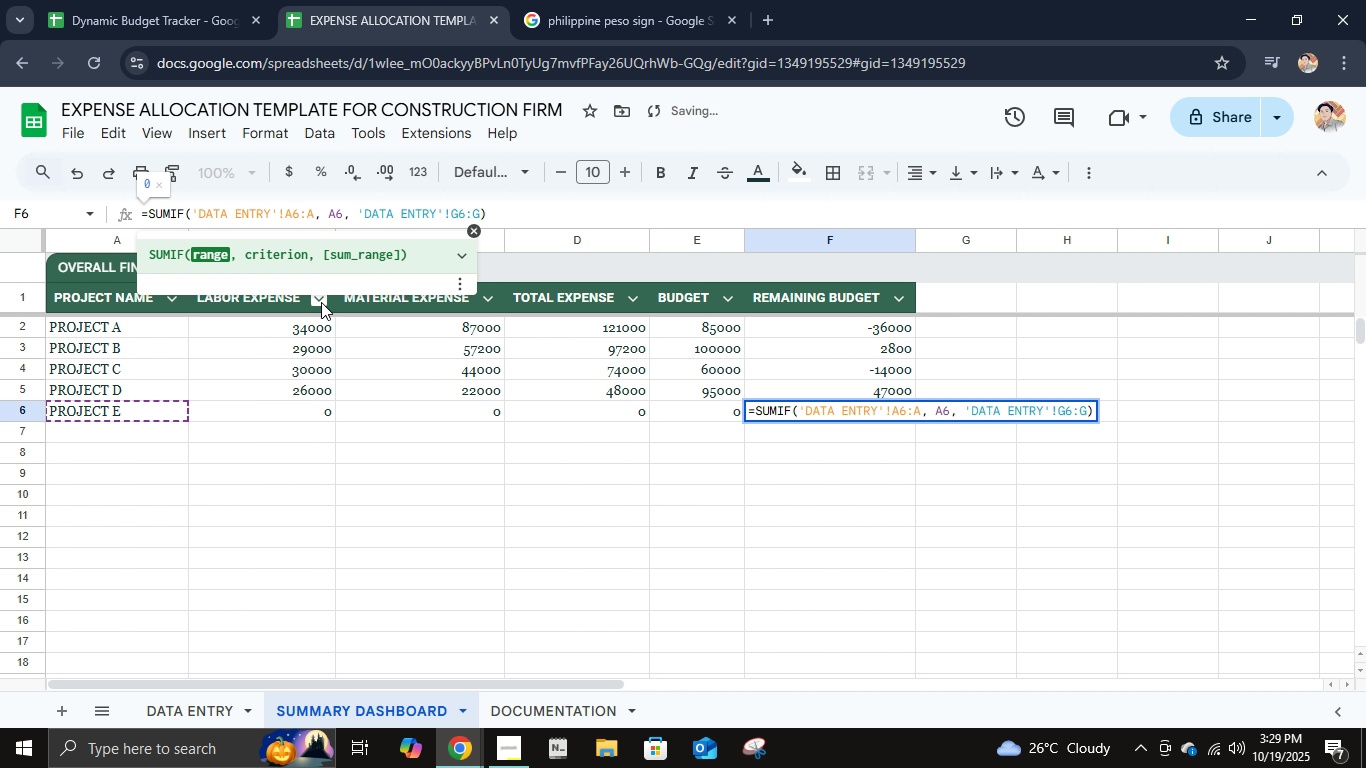 
key(Backspace)
 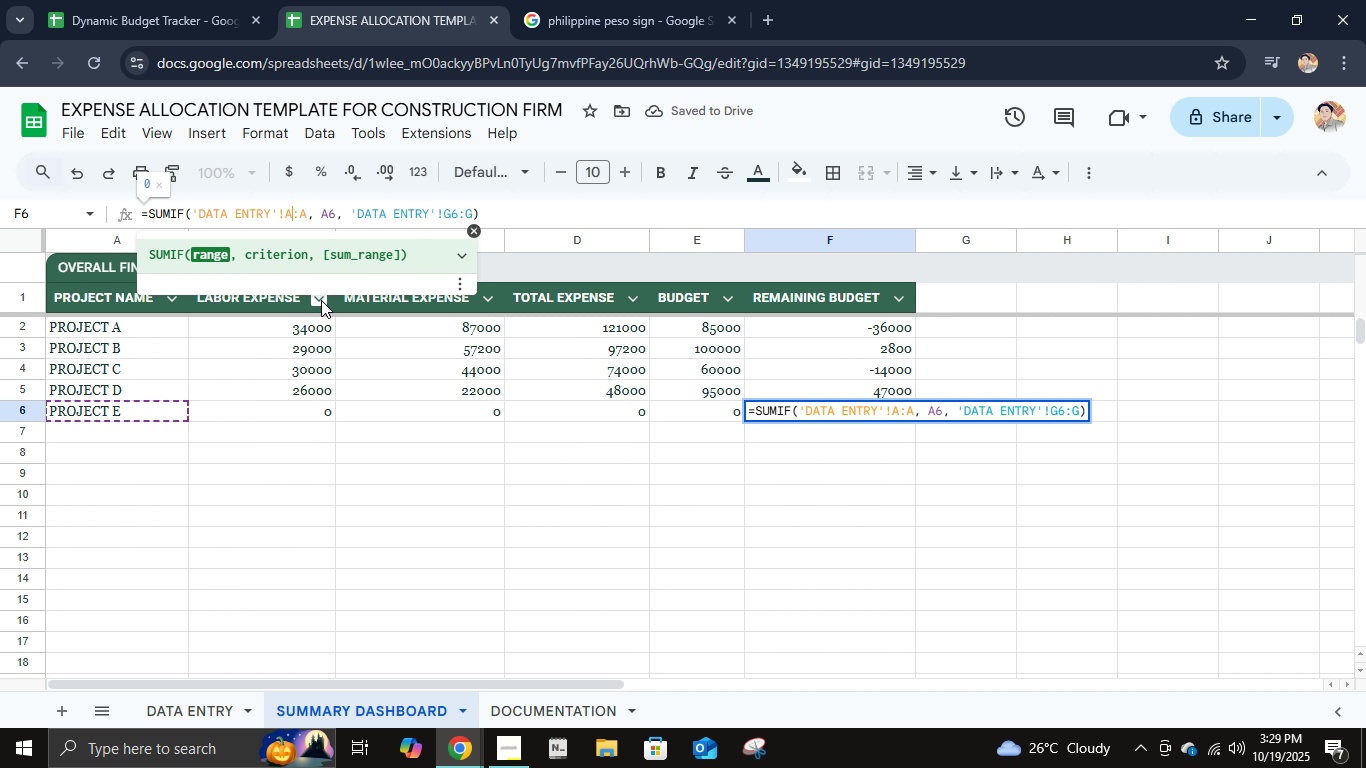 
key(2)
 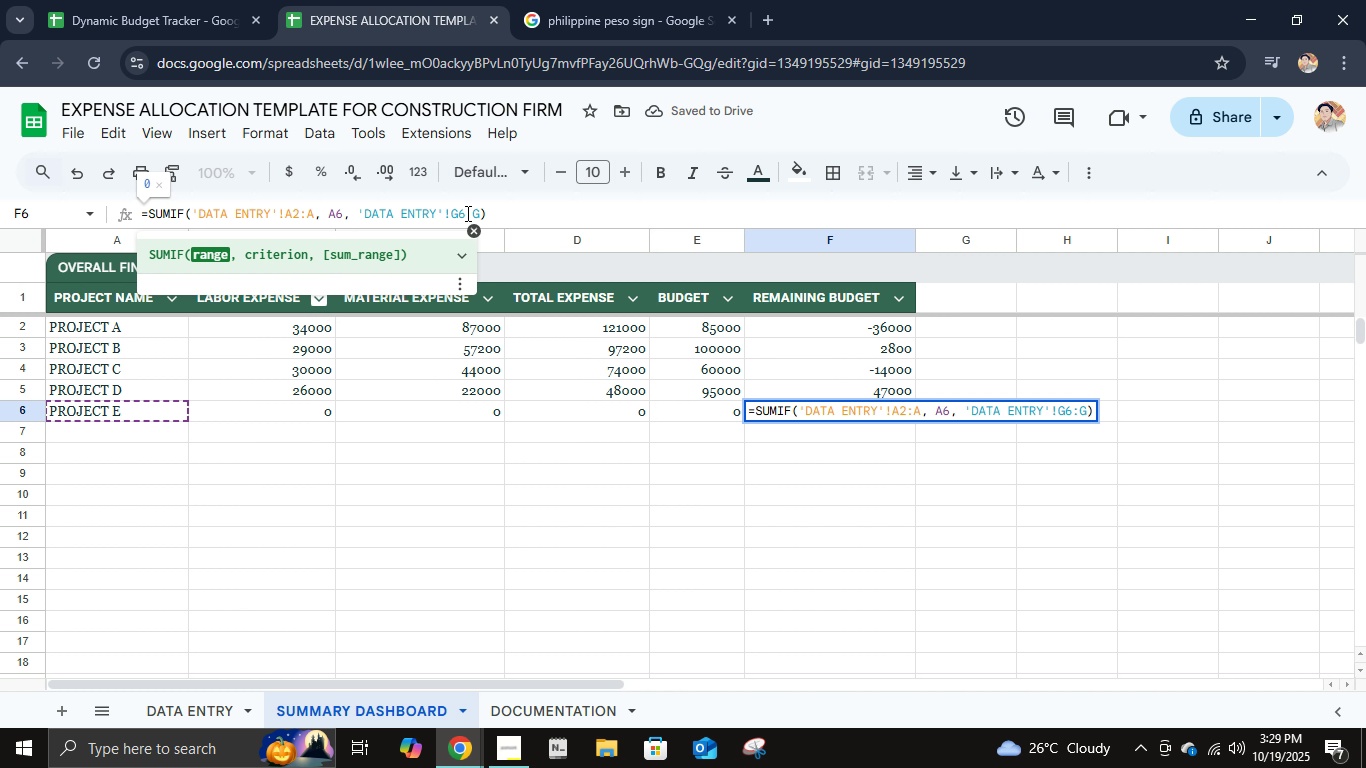 
left_click([466, 213])
 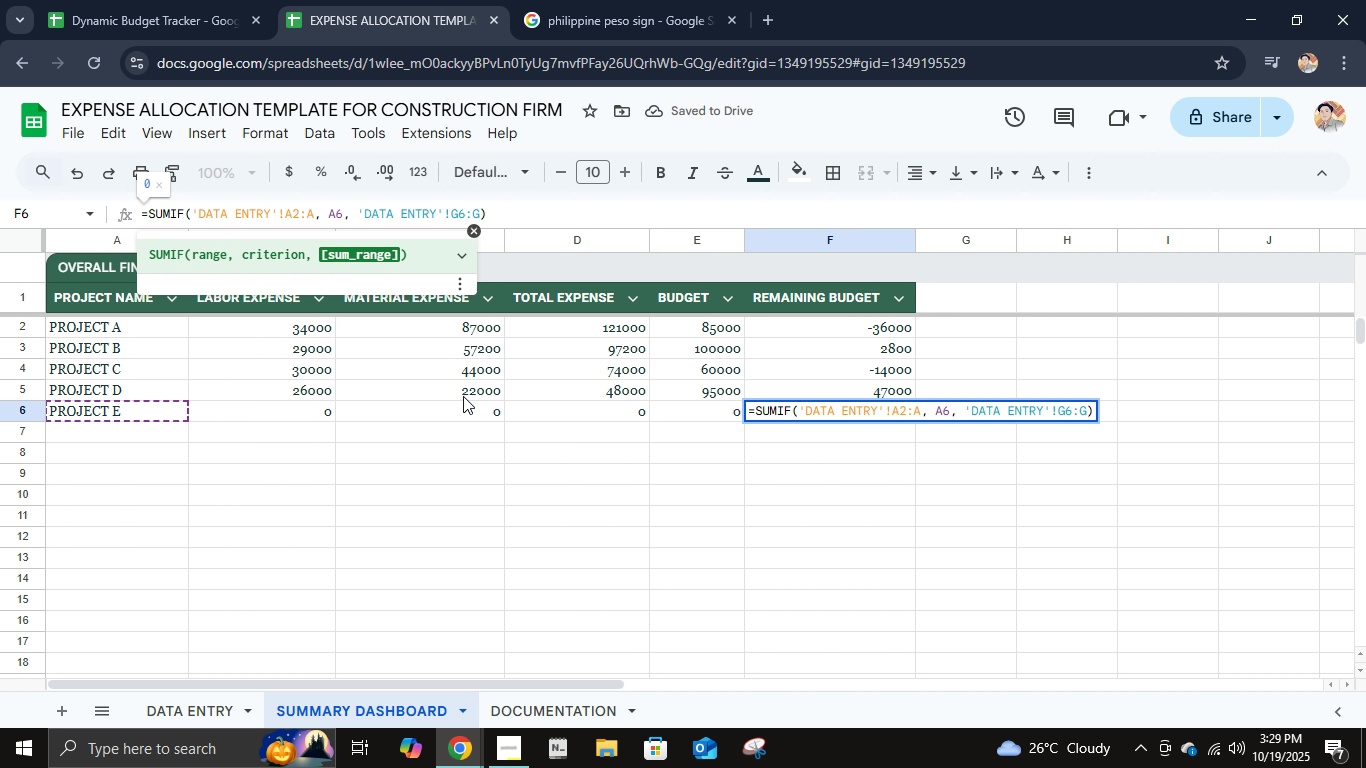 
key(Backspace)
 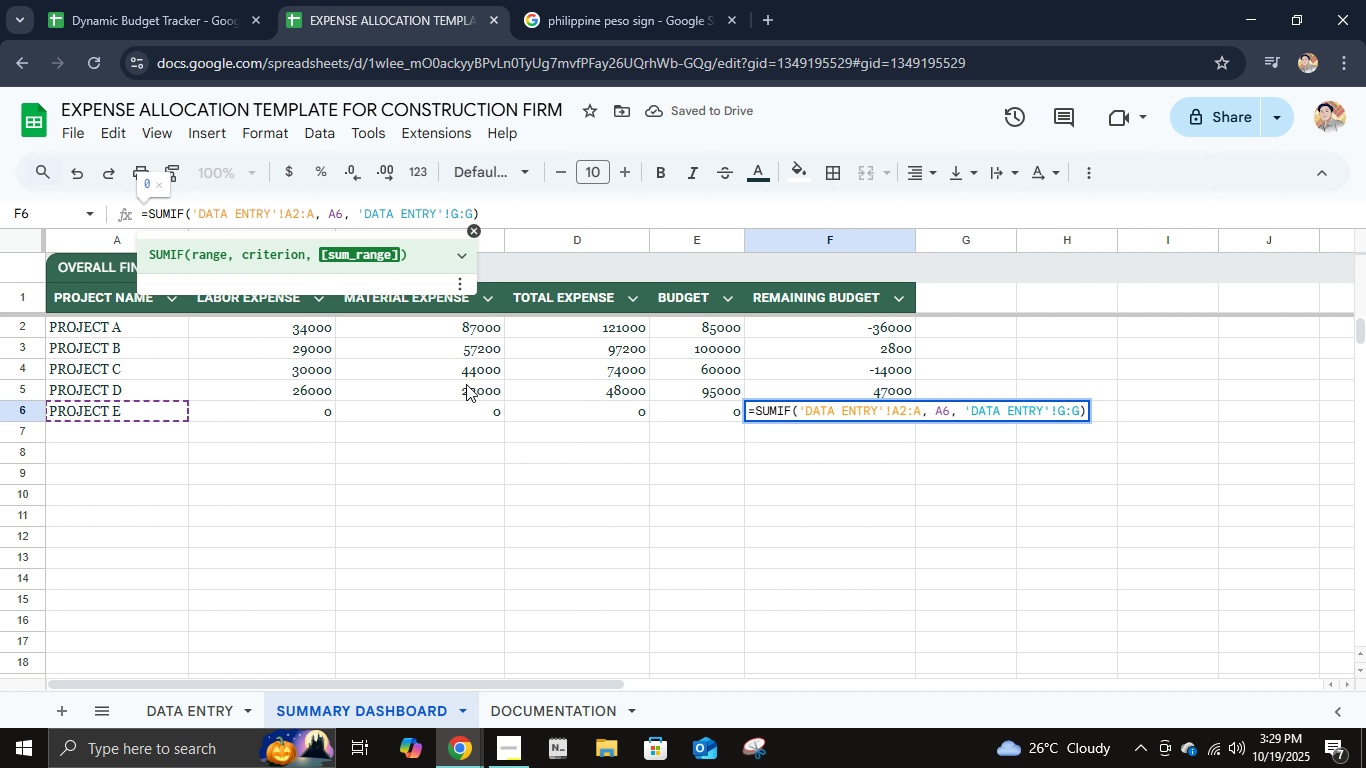 
key(2)
 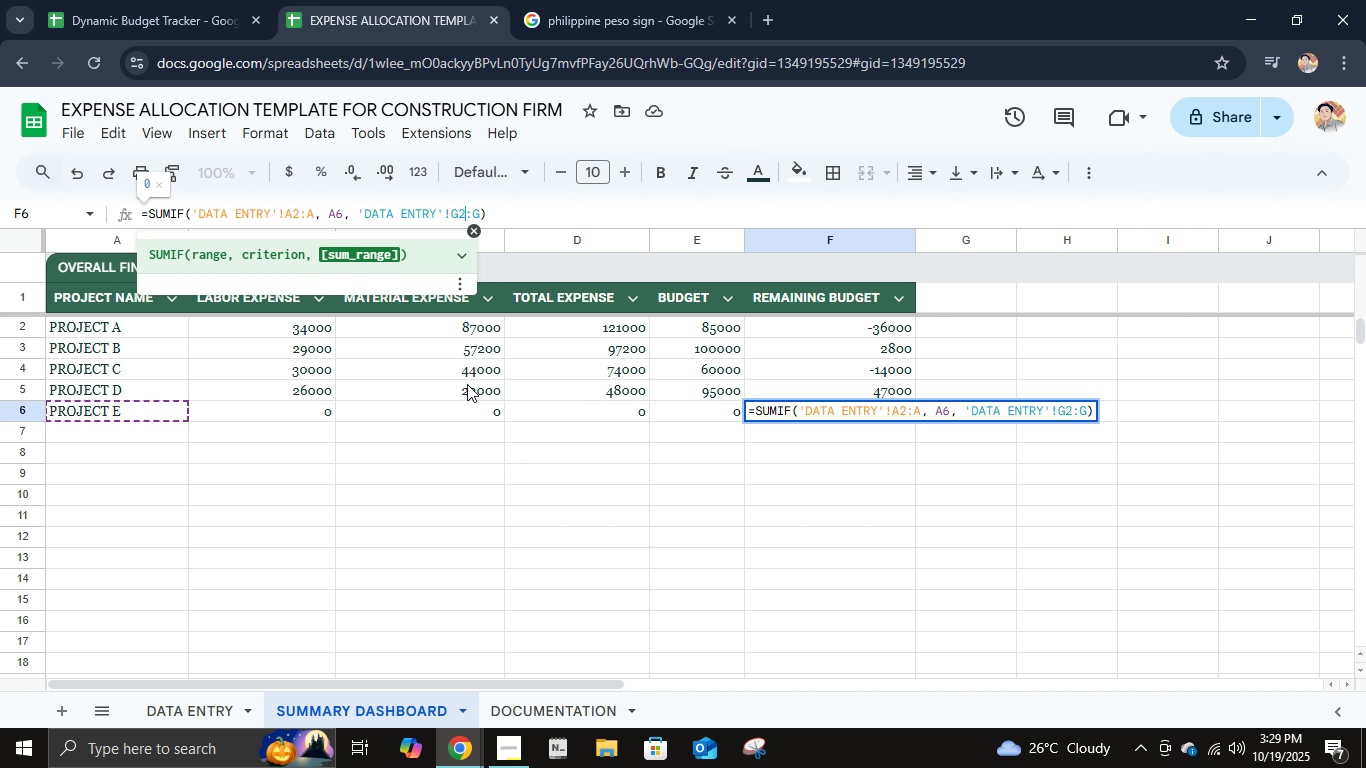 
key(Tab)
 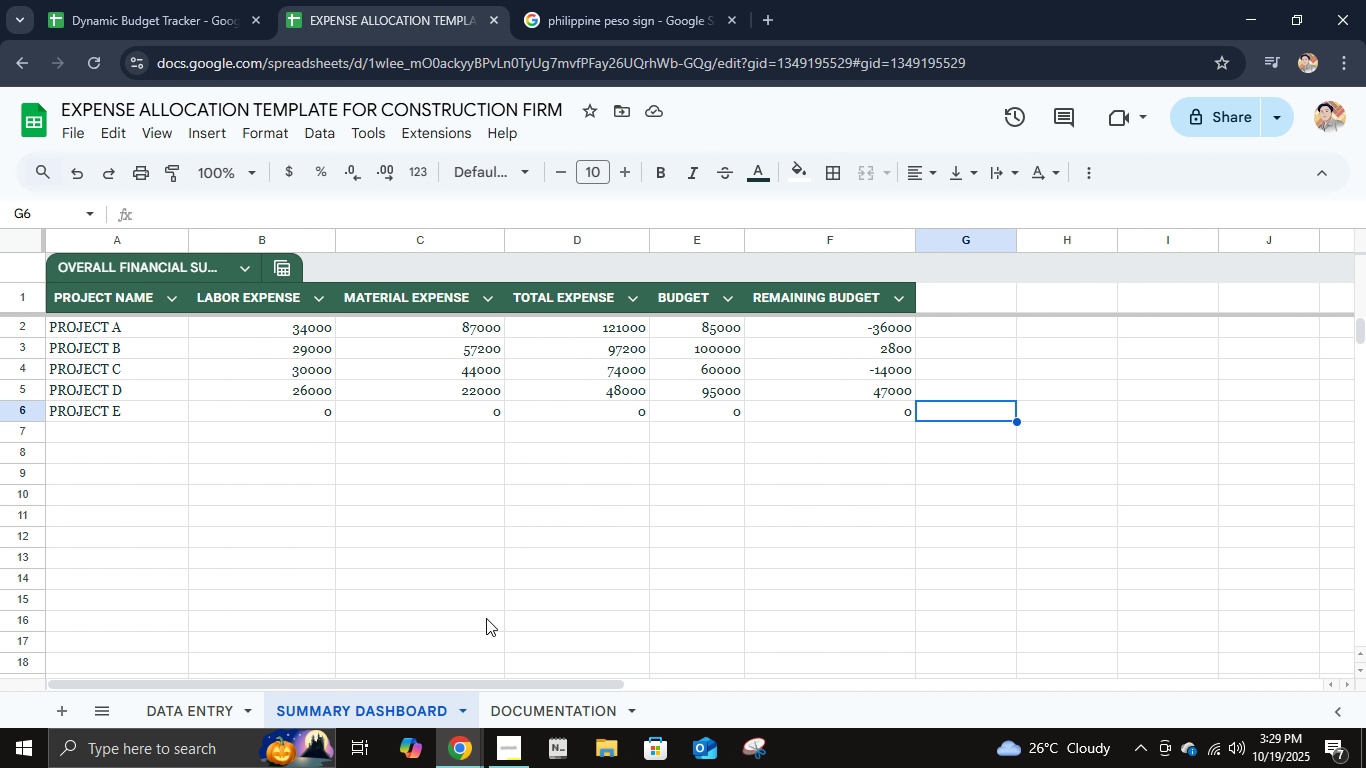 
wait(11.11)
 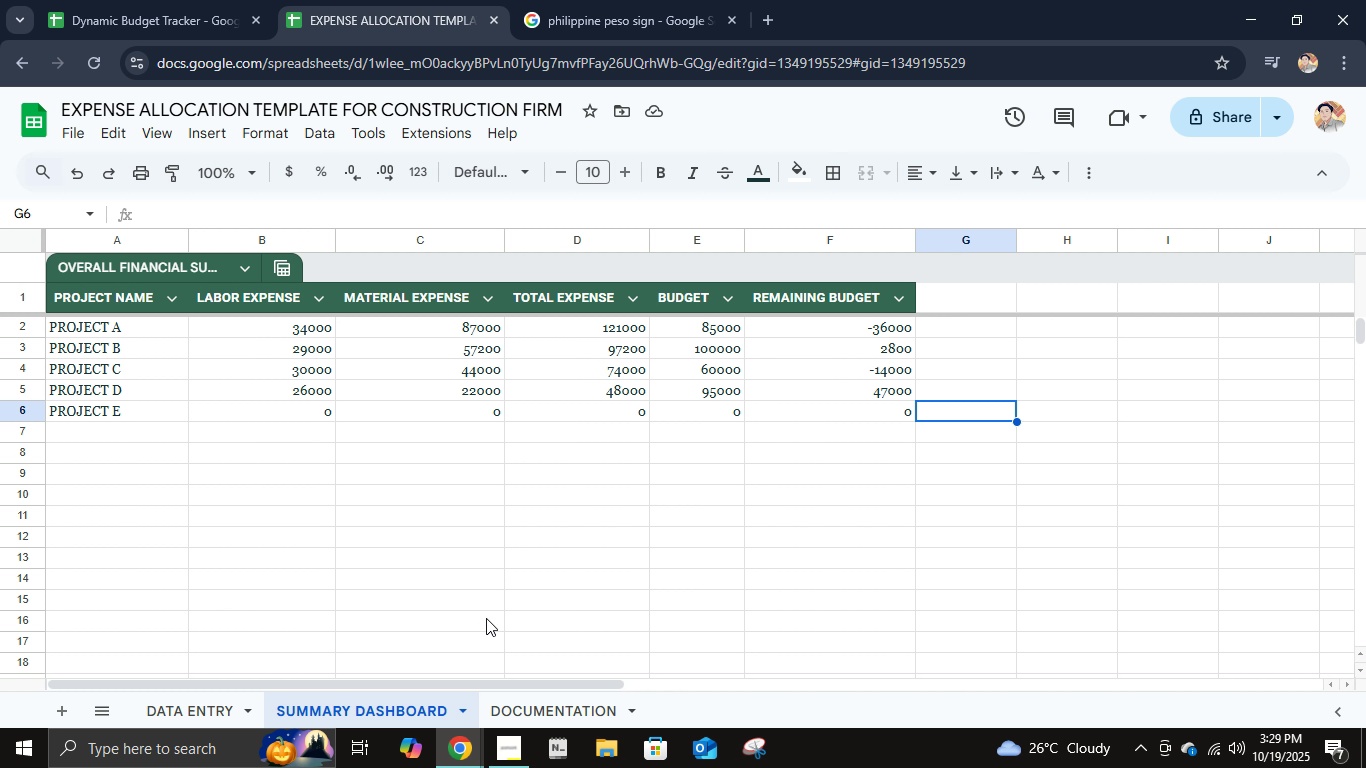 
left_click([297, 261])
 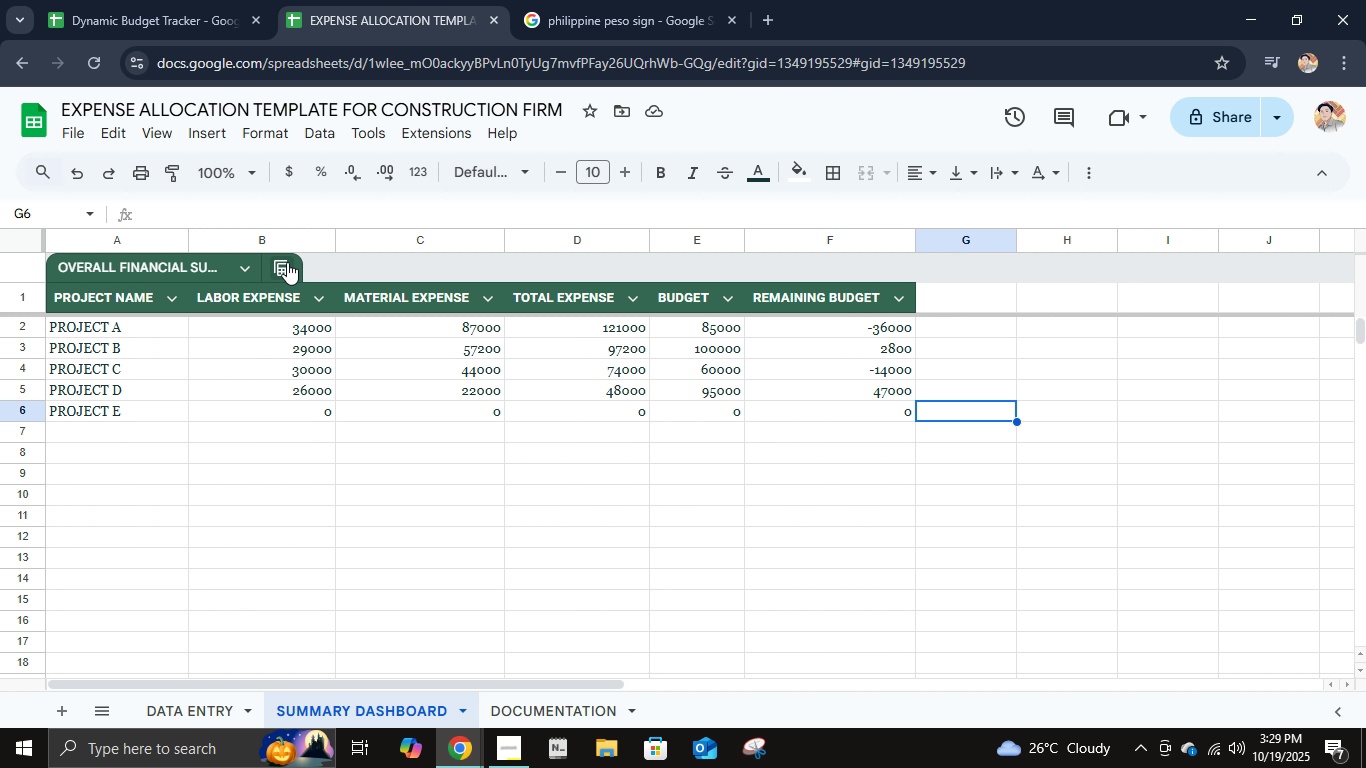 
left_click([287, 262])
 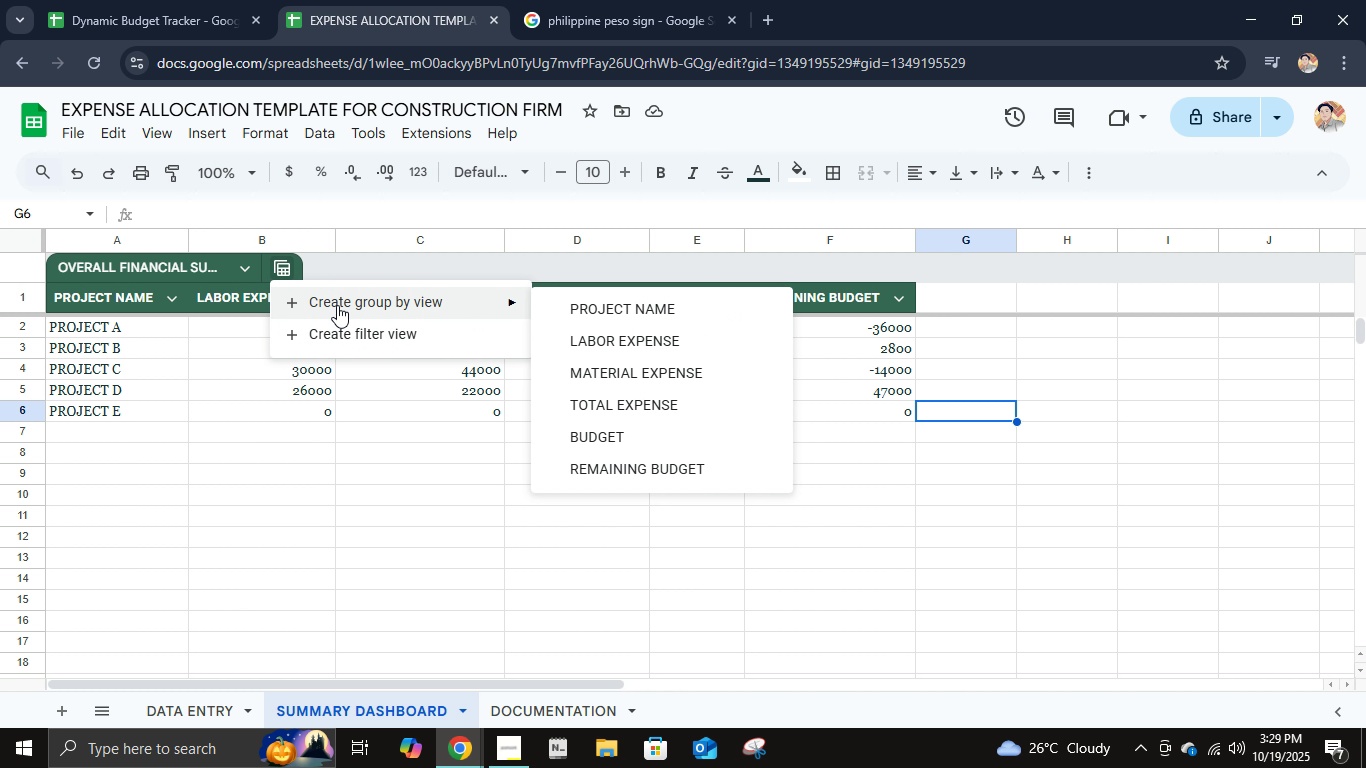 
left_click([381, 601])
 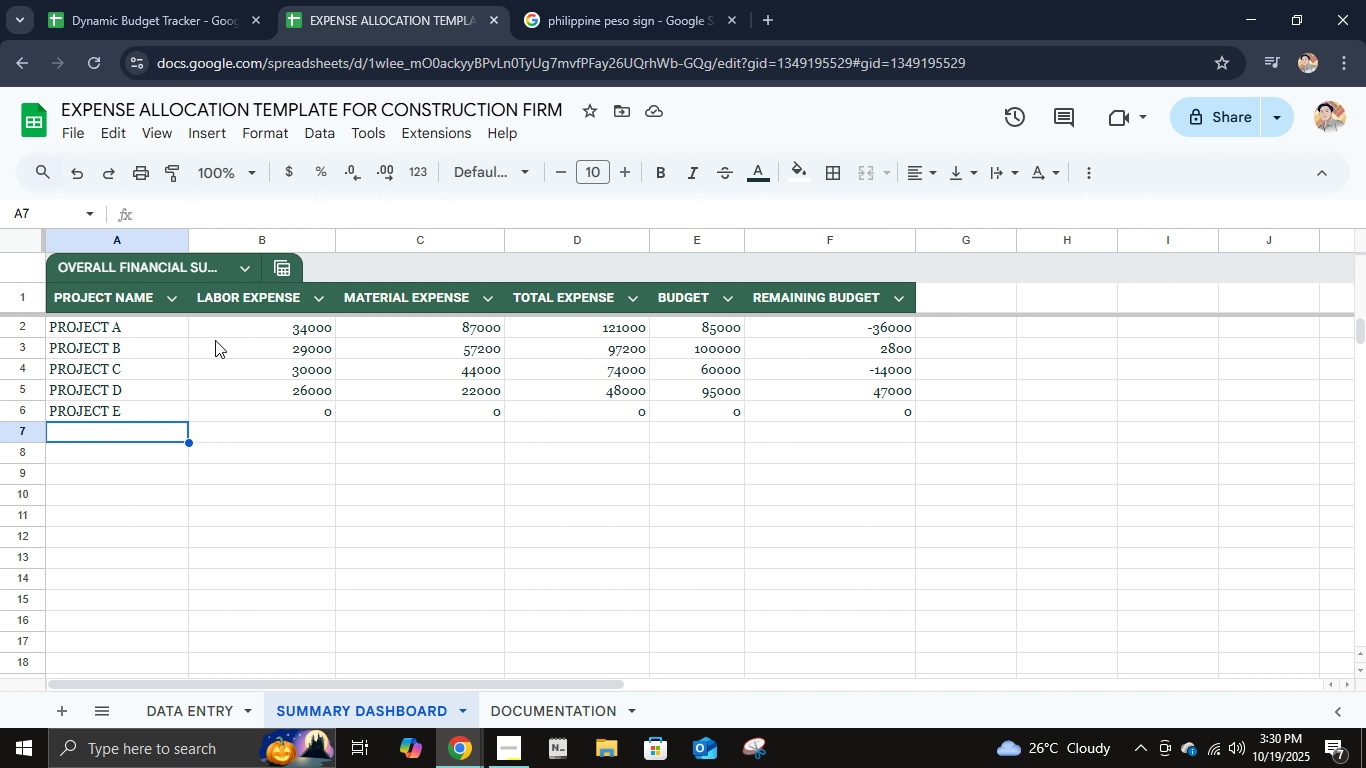 
left_click([247, 266])
 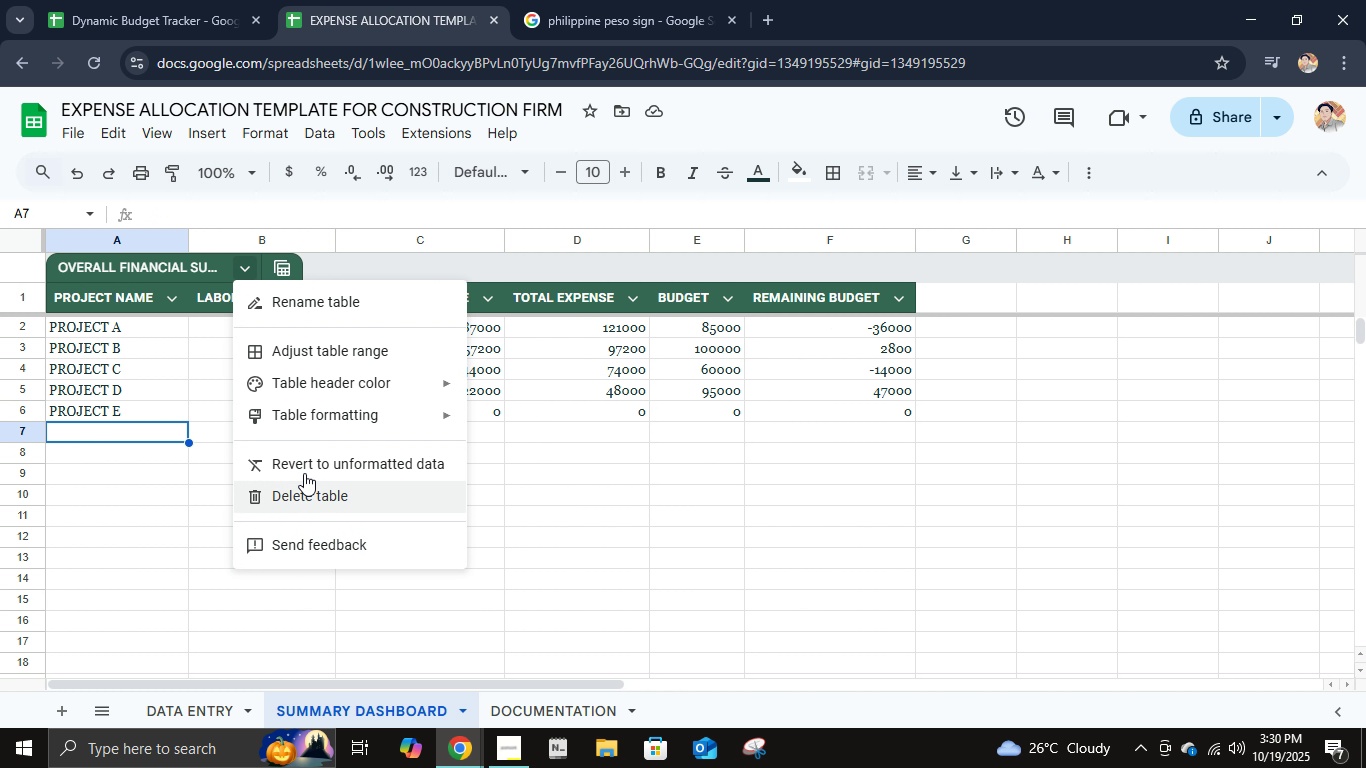 
left_click([307, 429])
 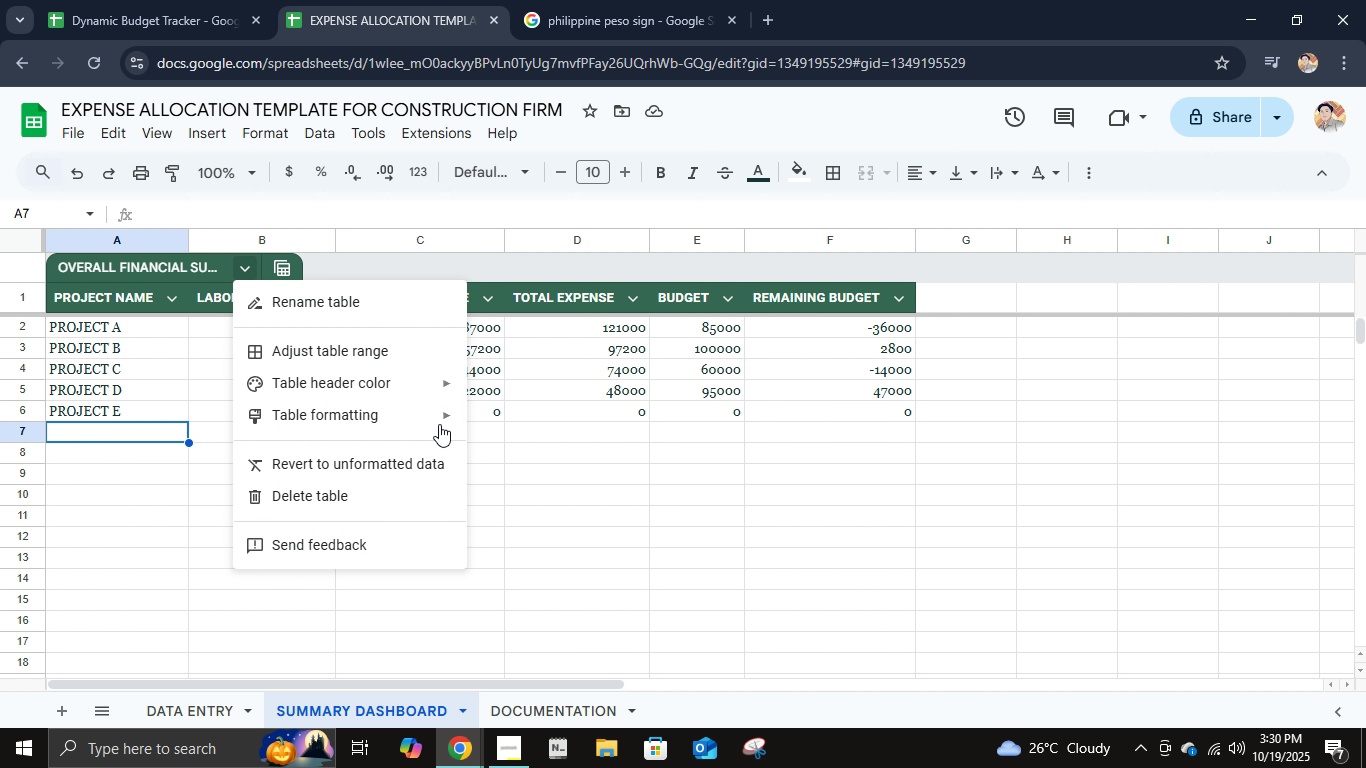 
left_click([430, 413])
 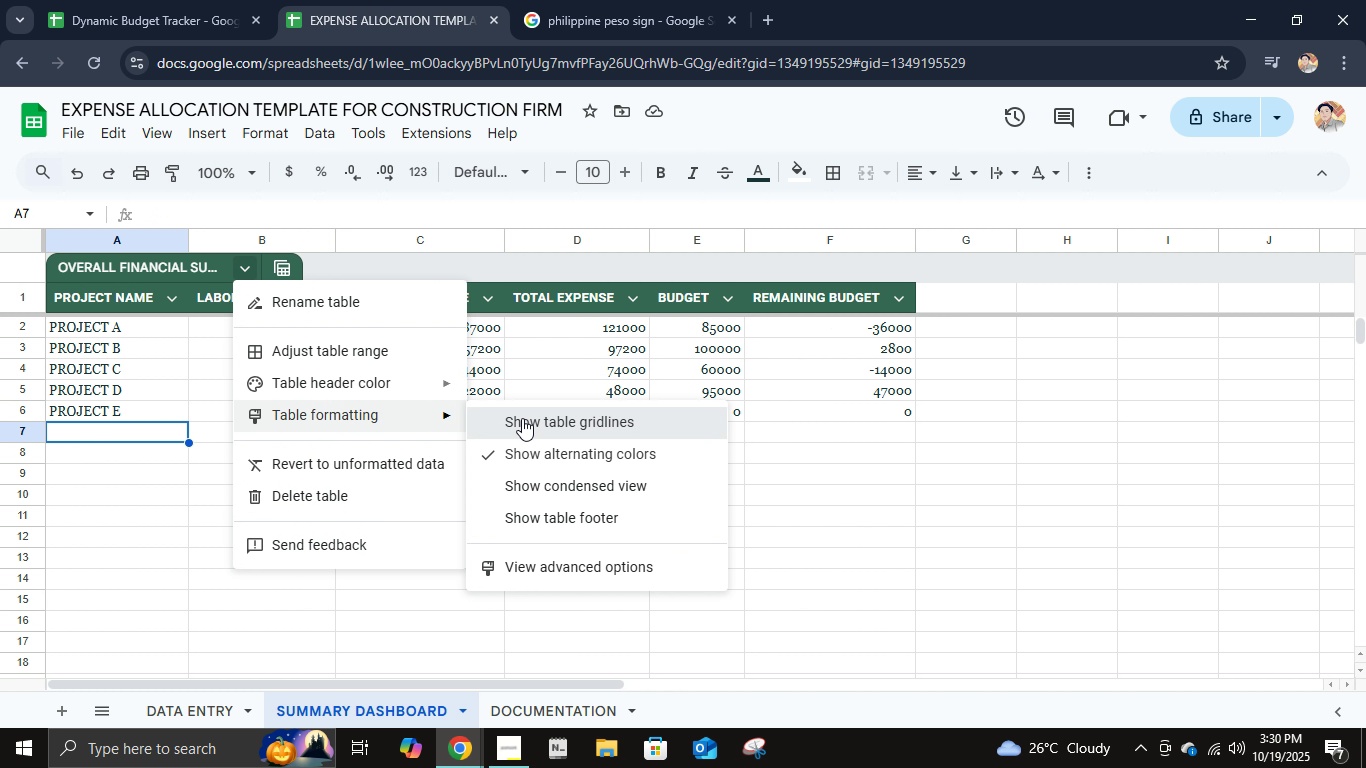 
left_click([522, 418])
 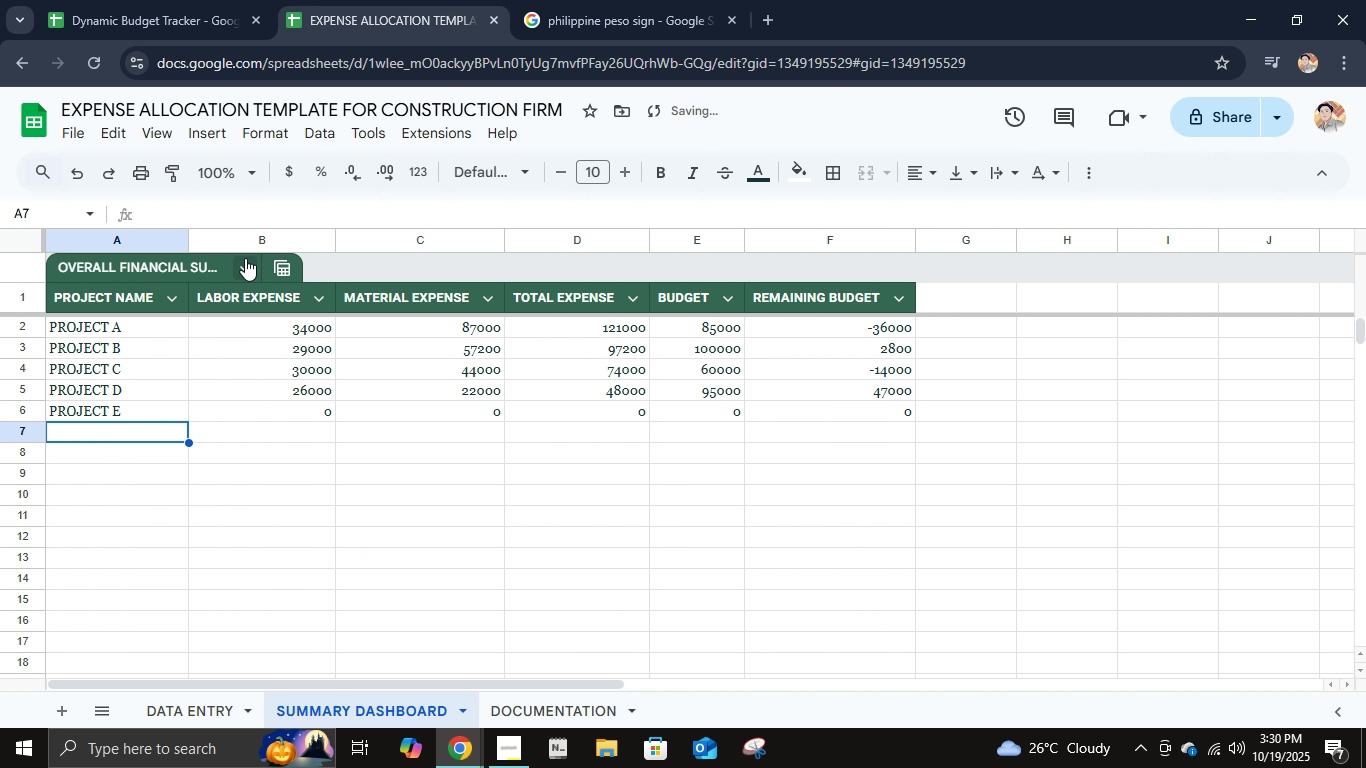 
left_click([242, 257])
 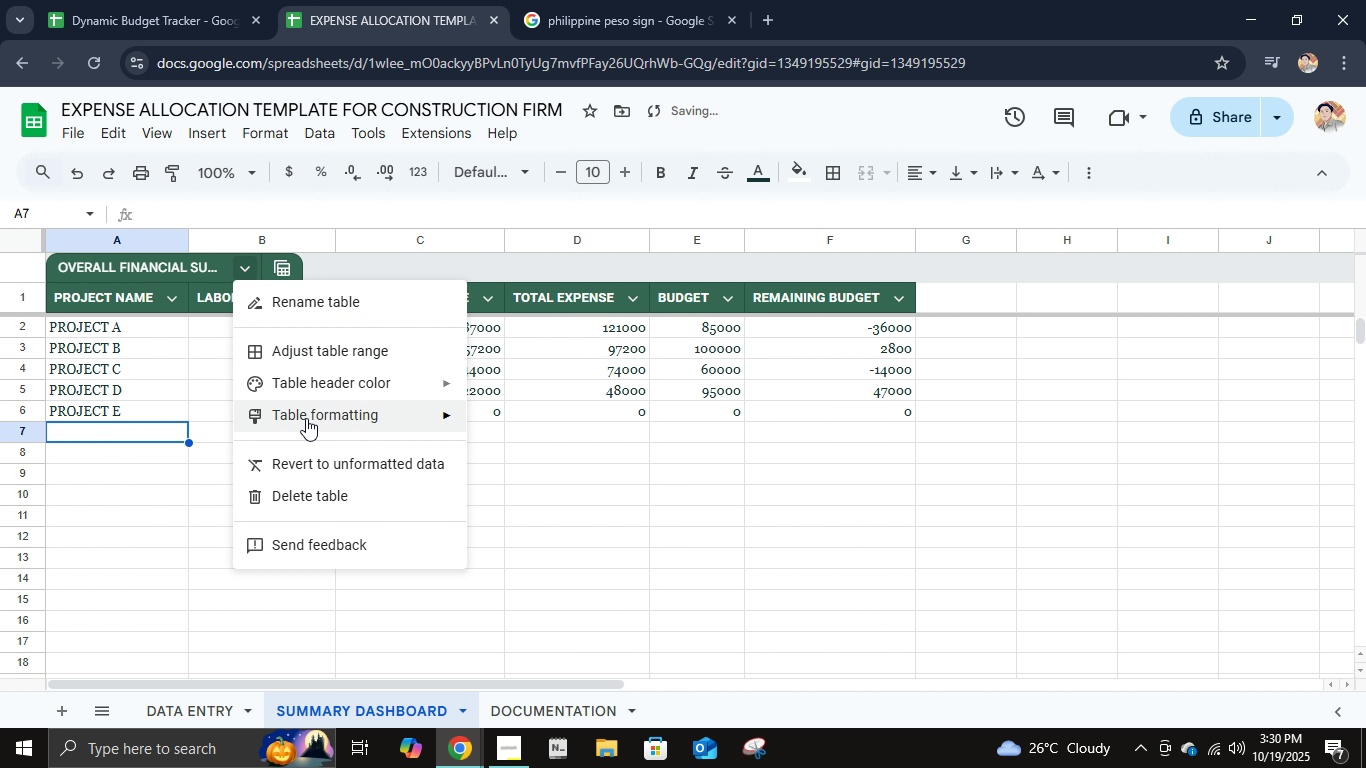 
left_click([306, 418])
 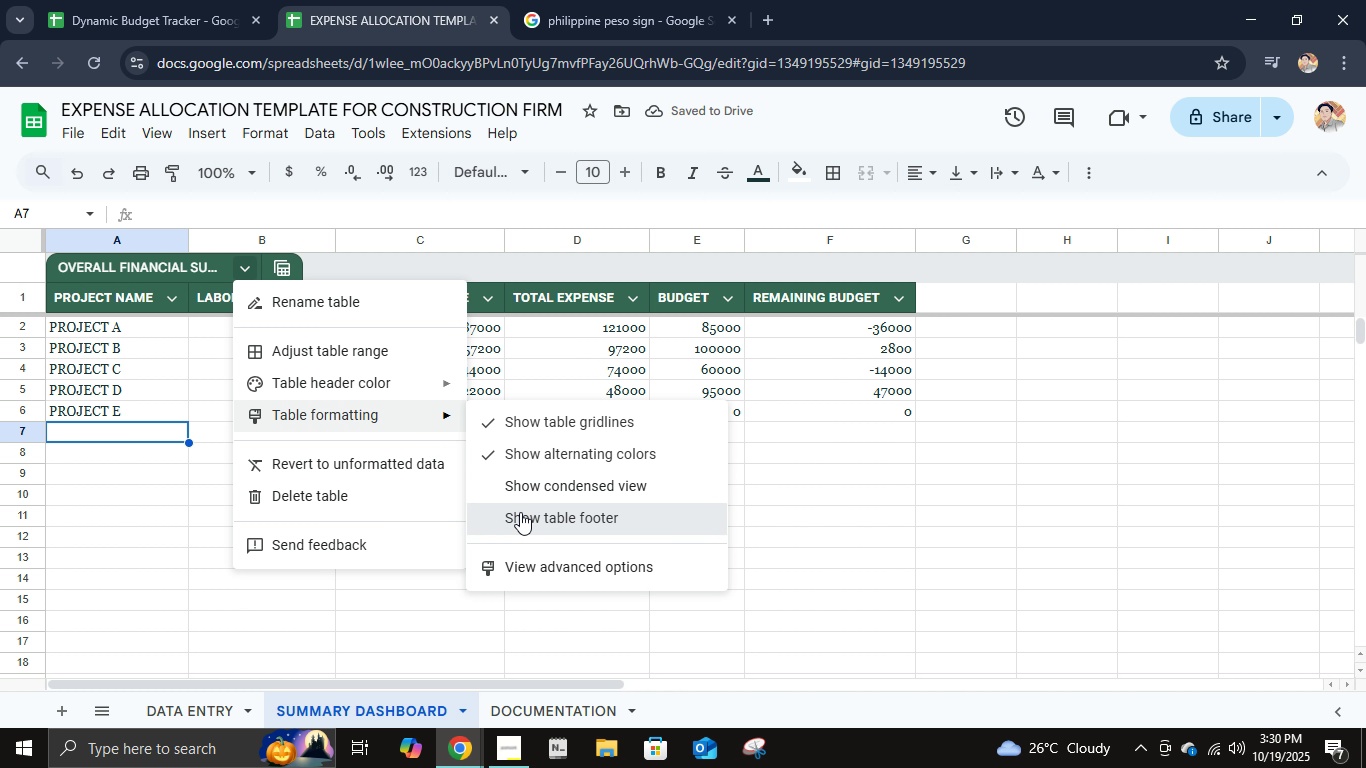 
left_click([520, 512])
 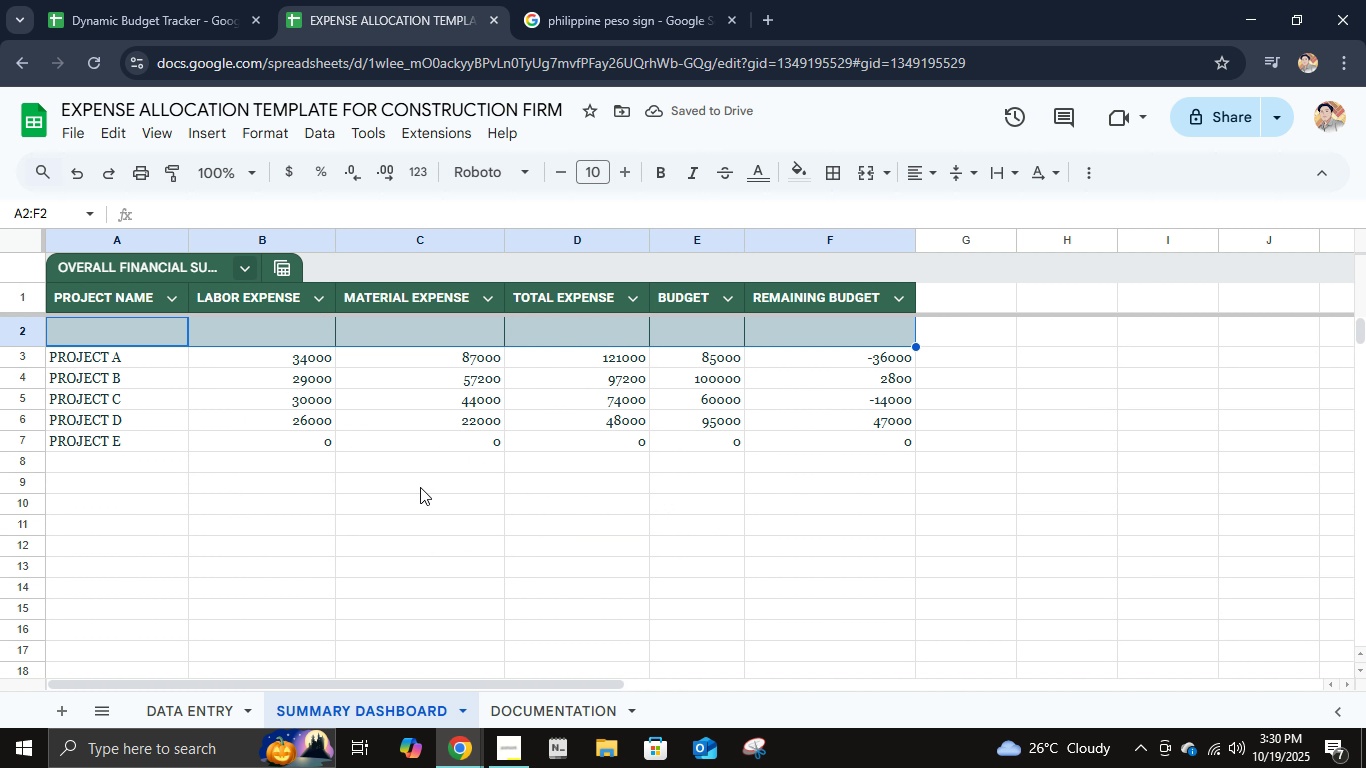 
left_click([106, 358])
 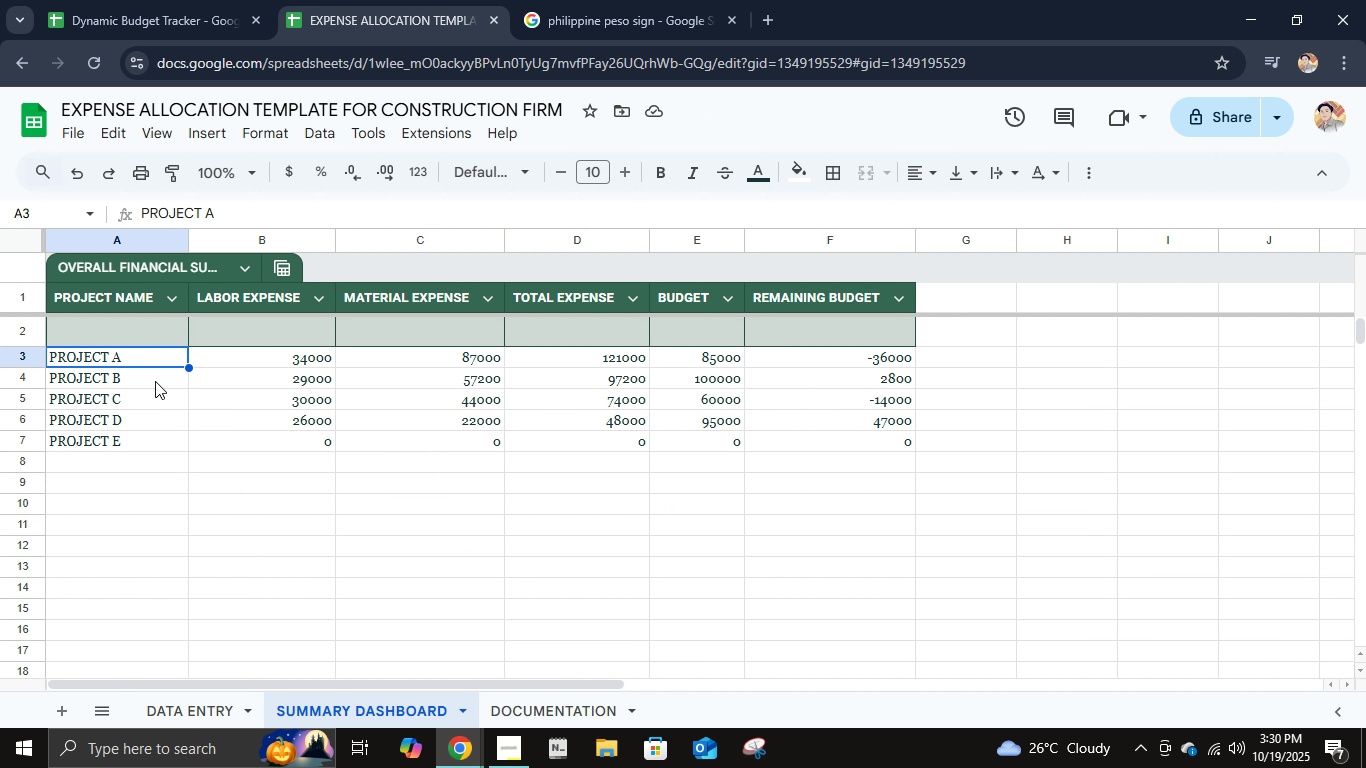 
key(Control+ControlLeft)
 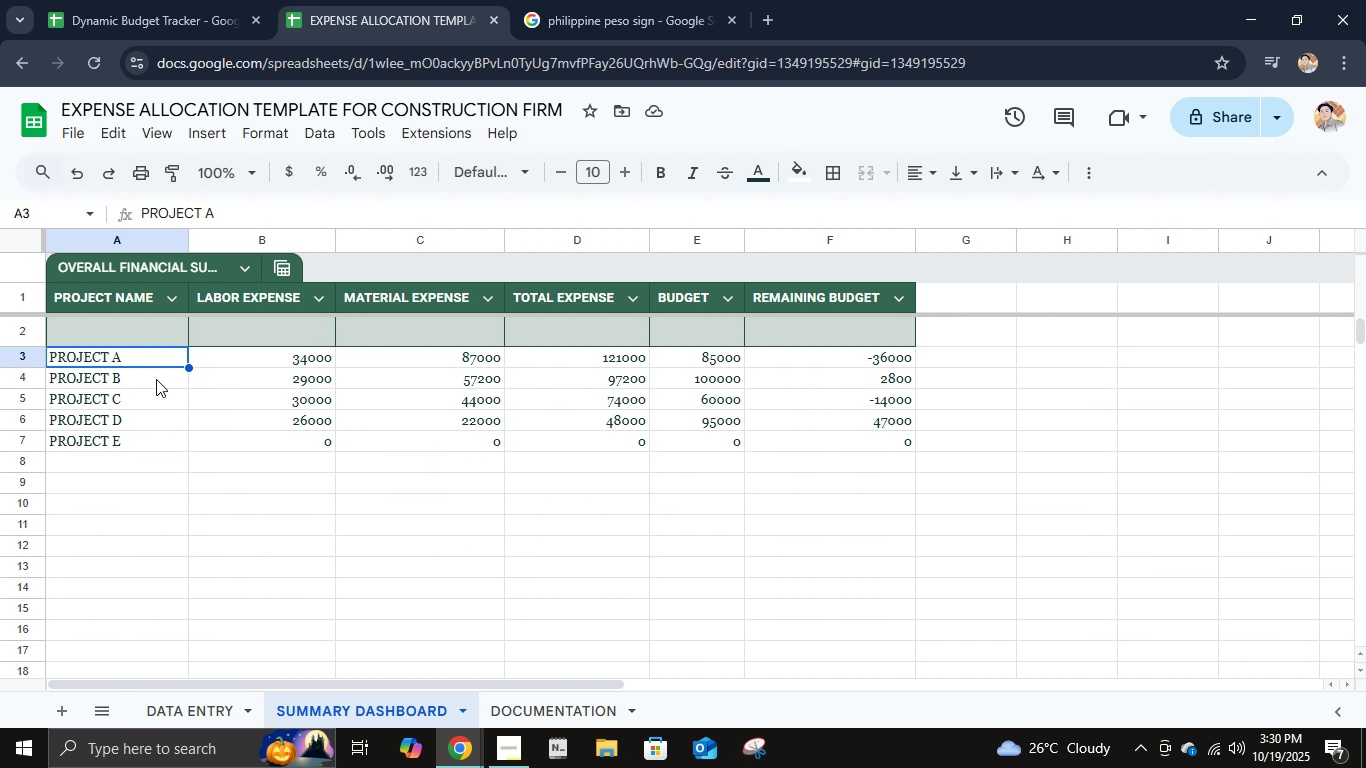 
key(Control+Z)
 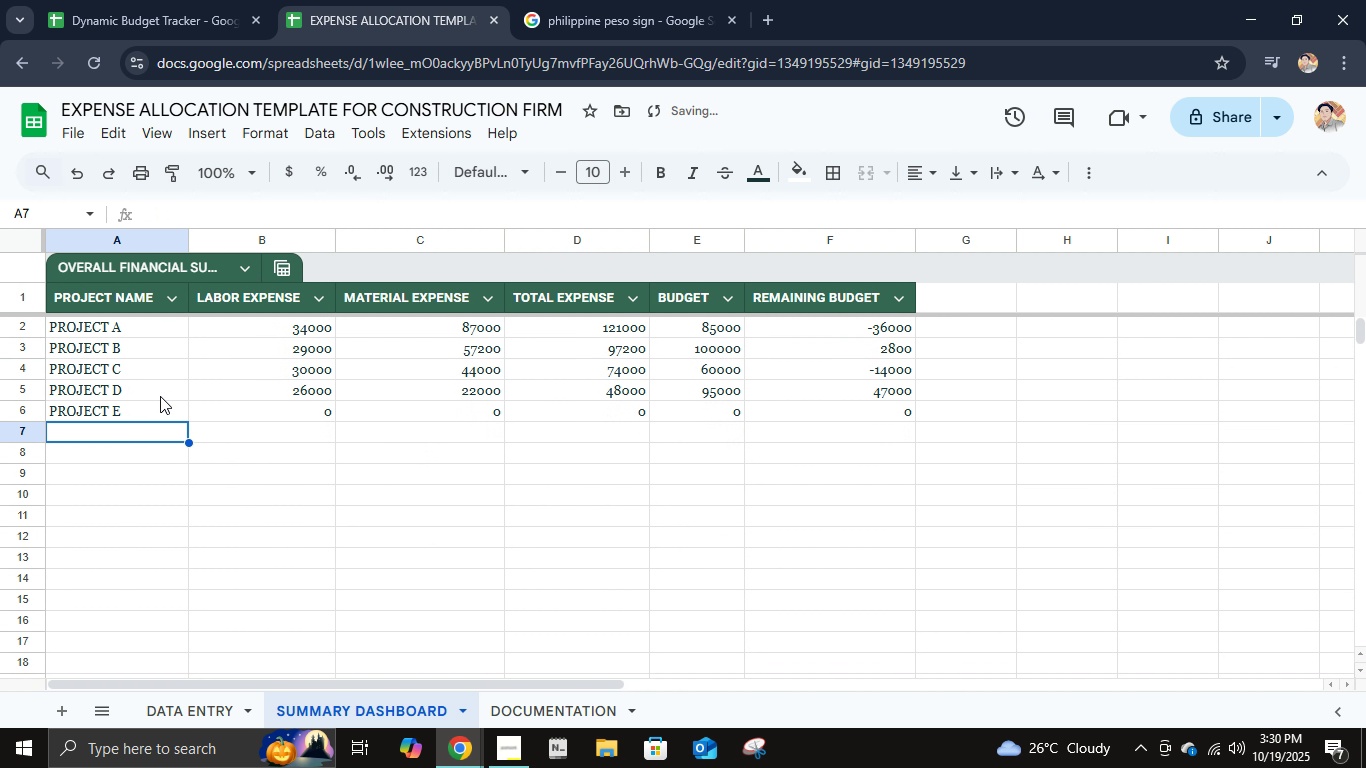 
scroll: coordinate [159, 396], scroll_direction: up, amount: 4.0
 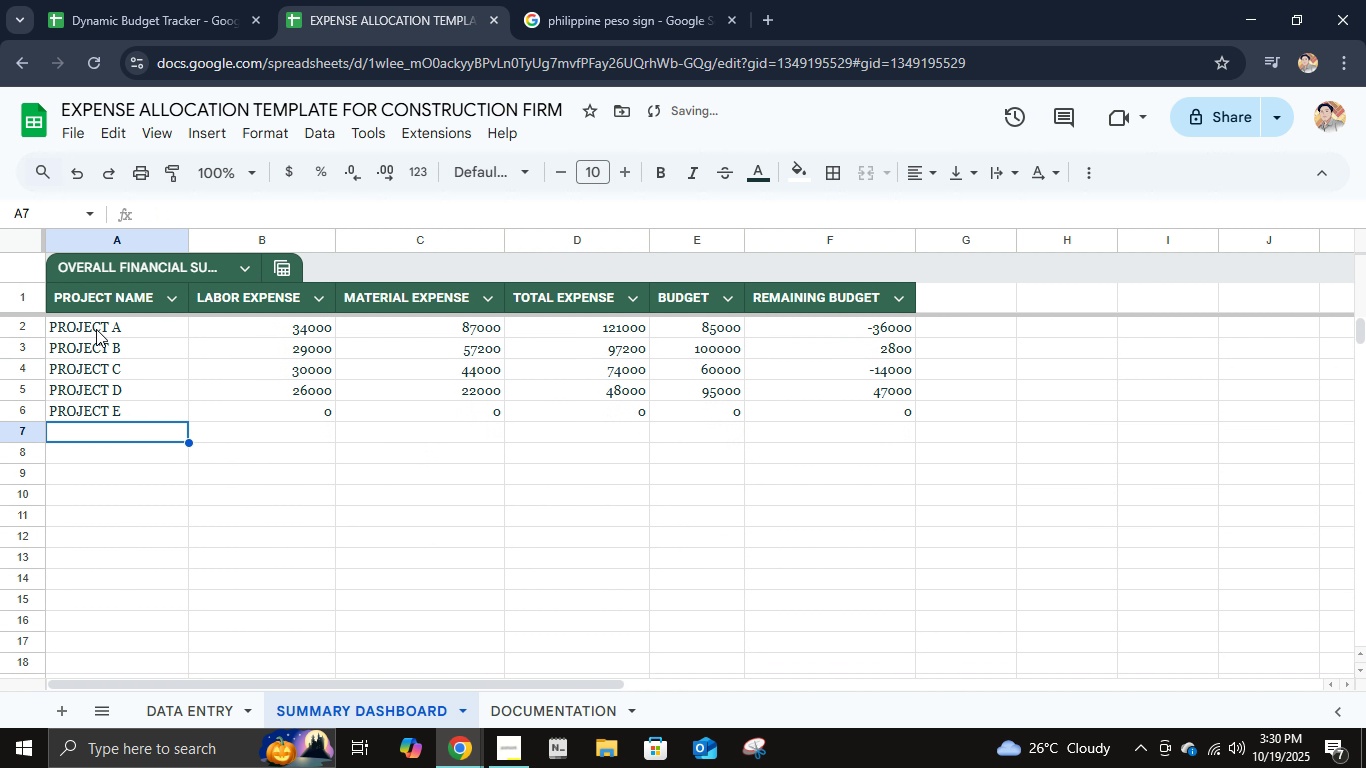 
left_click([96, 329])
 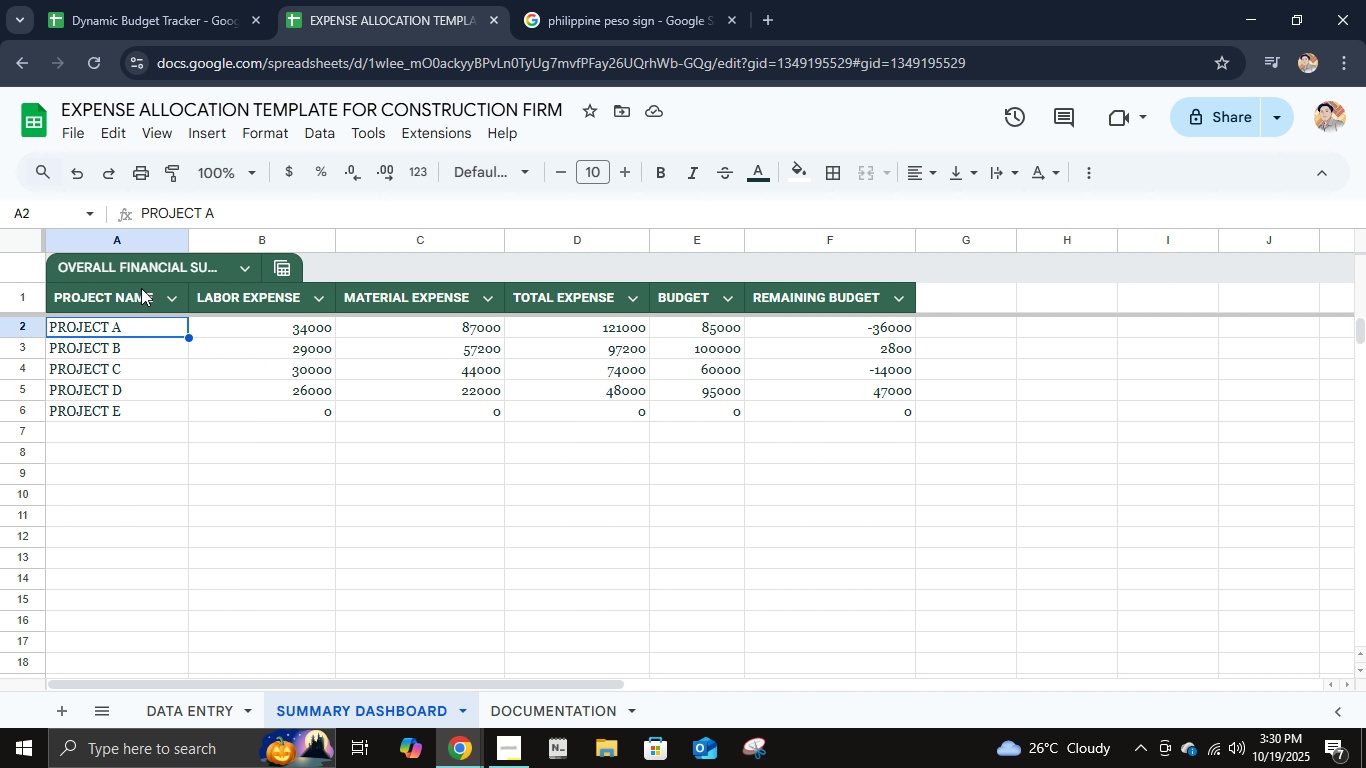 
wait(5.54)
 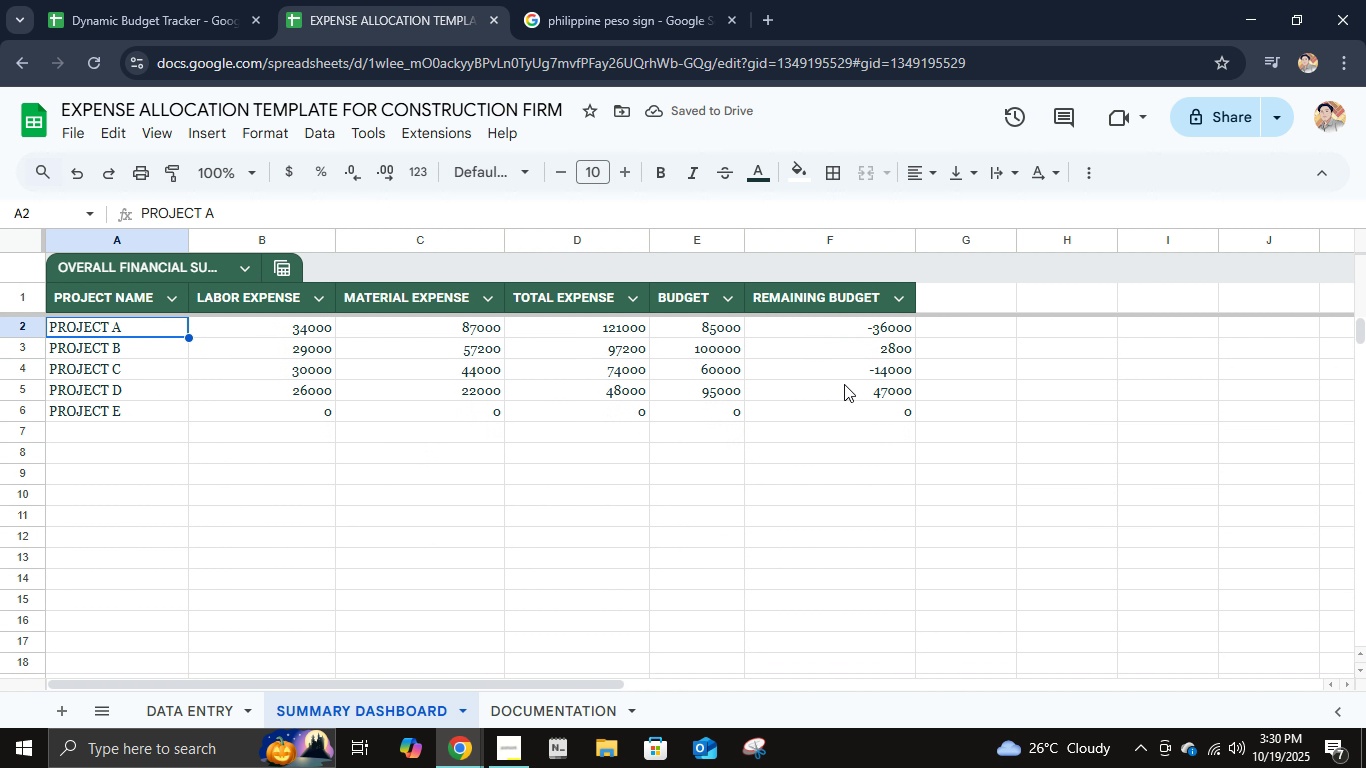 
left_click([119, 297])
 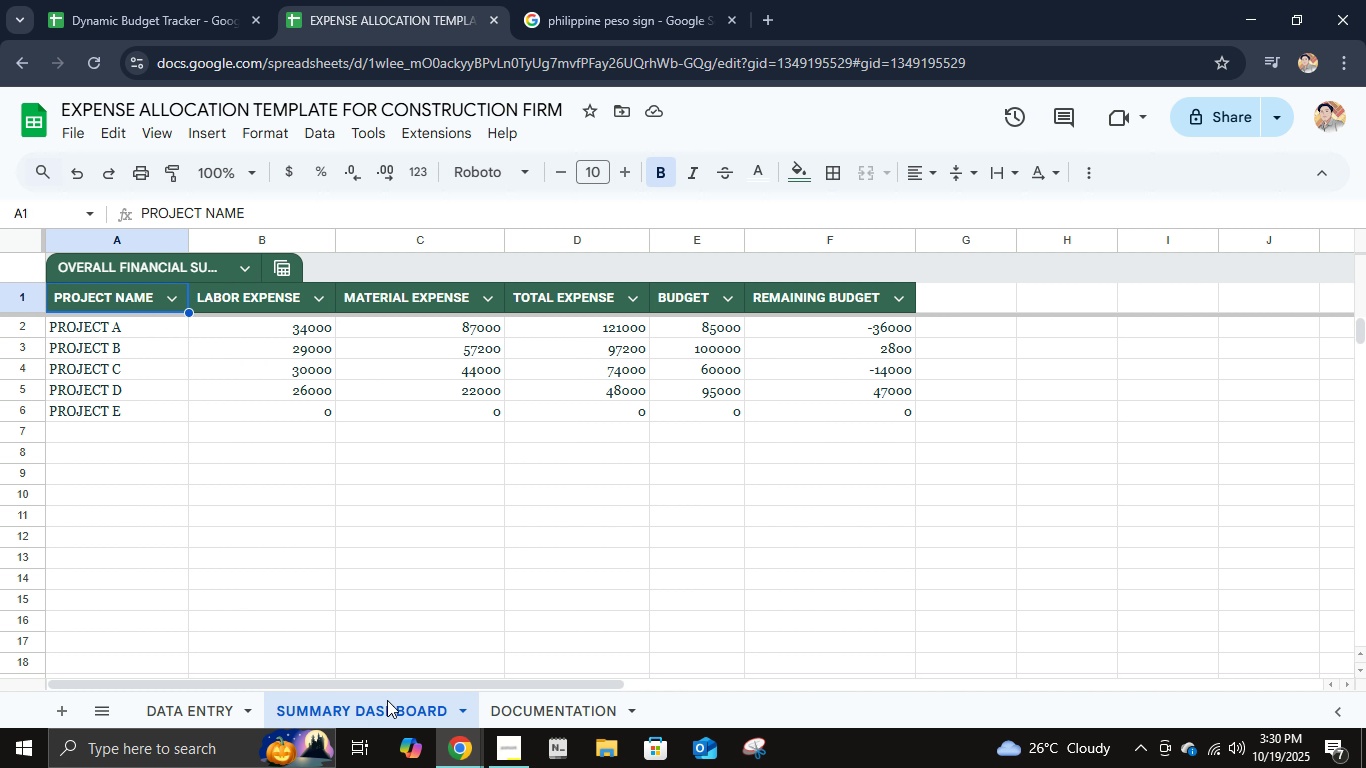 
right_click([387, 700])
 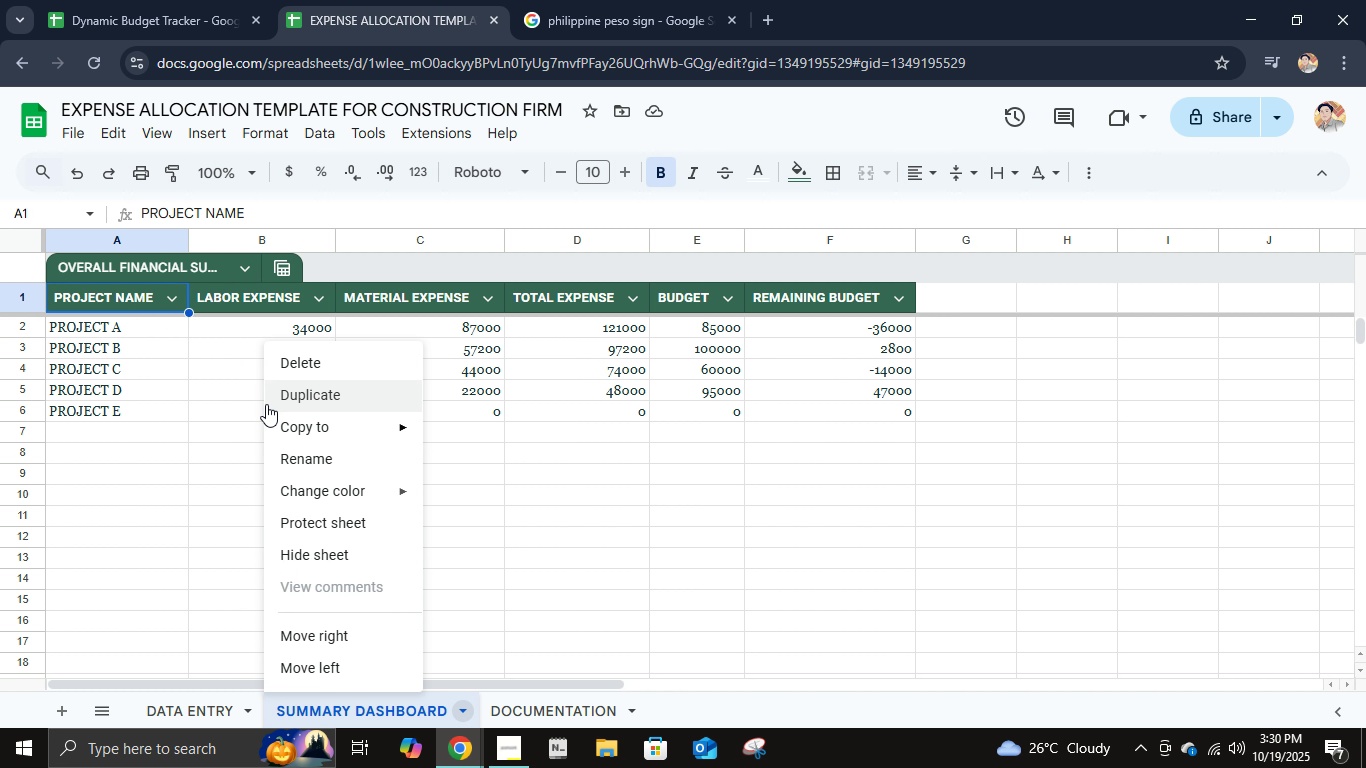 
left_click([300, 356])
 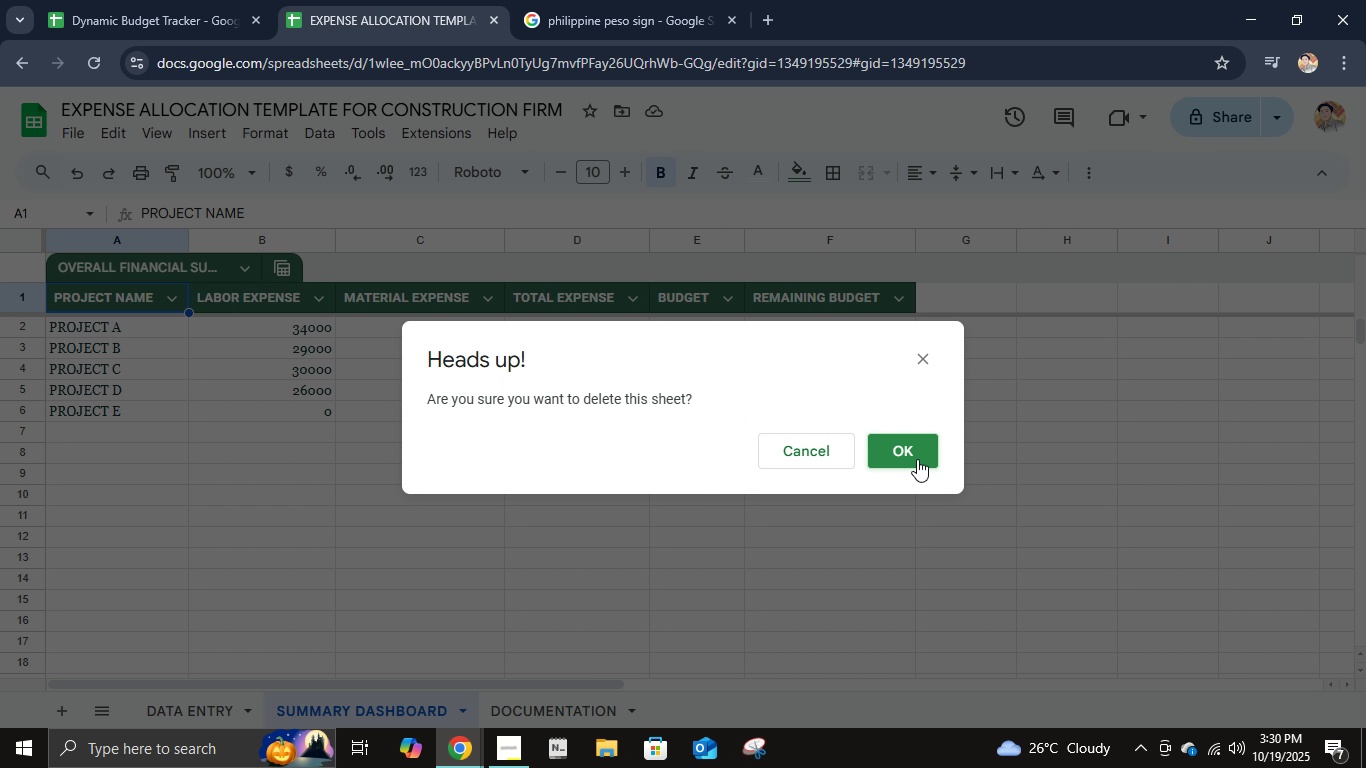 
left_click([916, 459])
 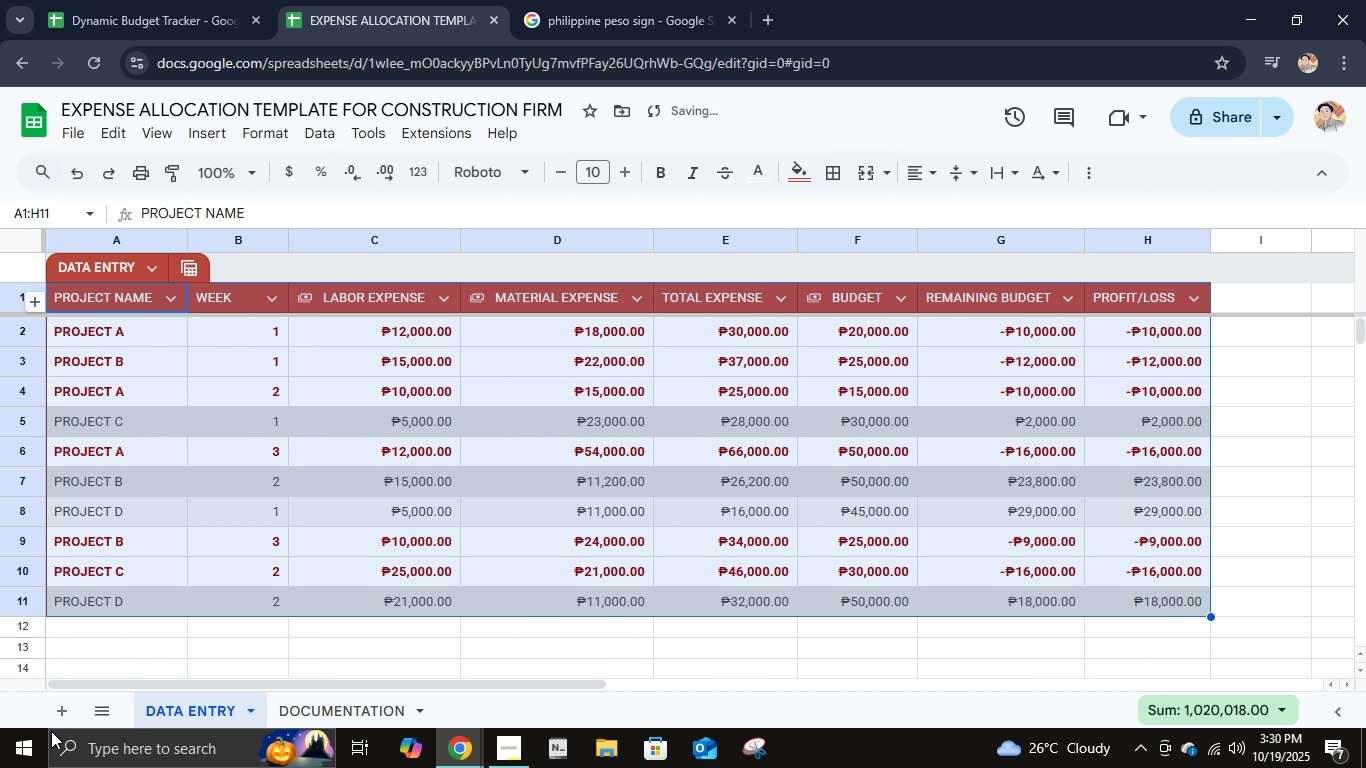 
left_click([57, 710])
 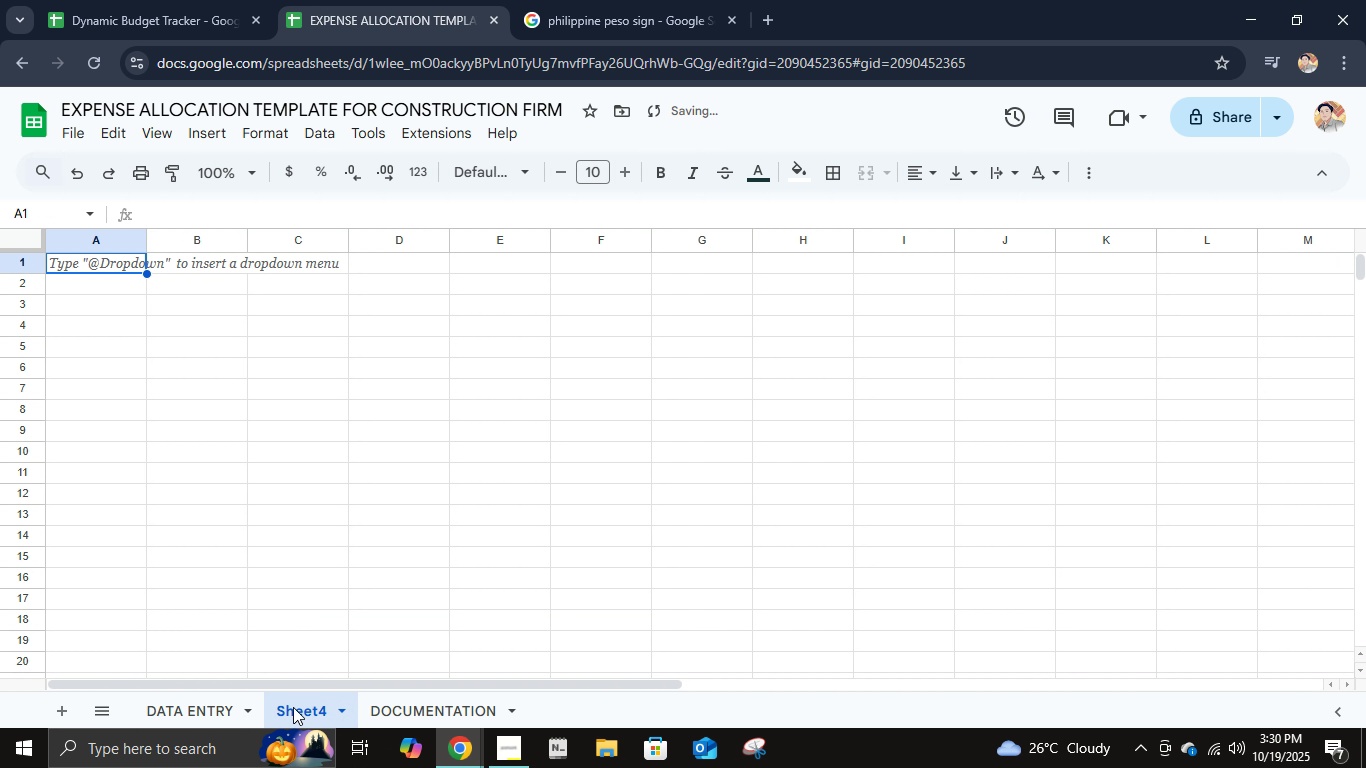 
left_click([293, 707])
 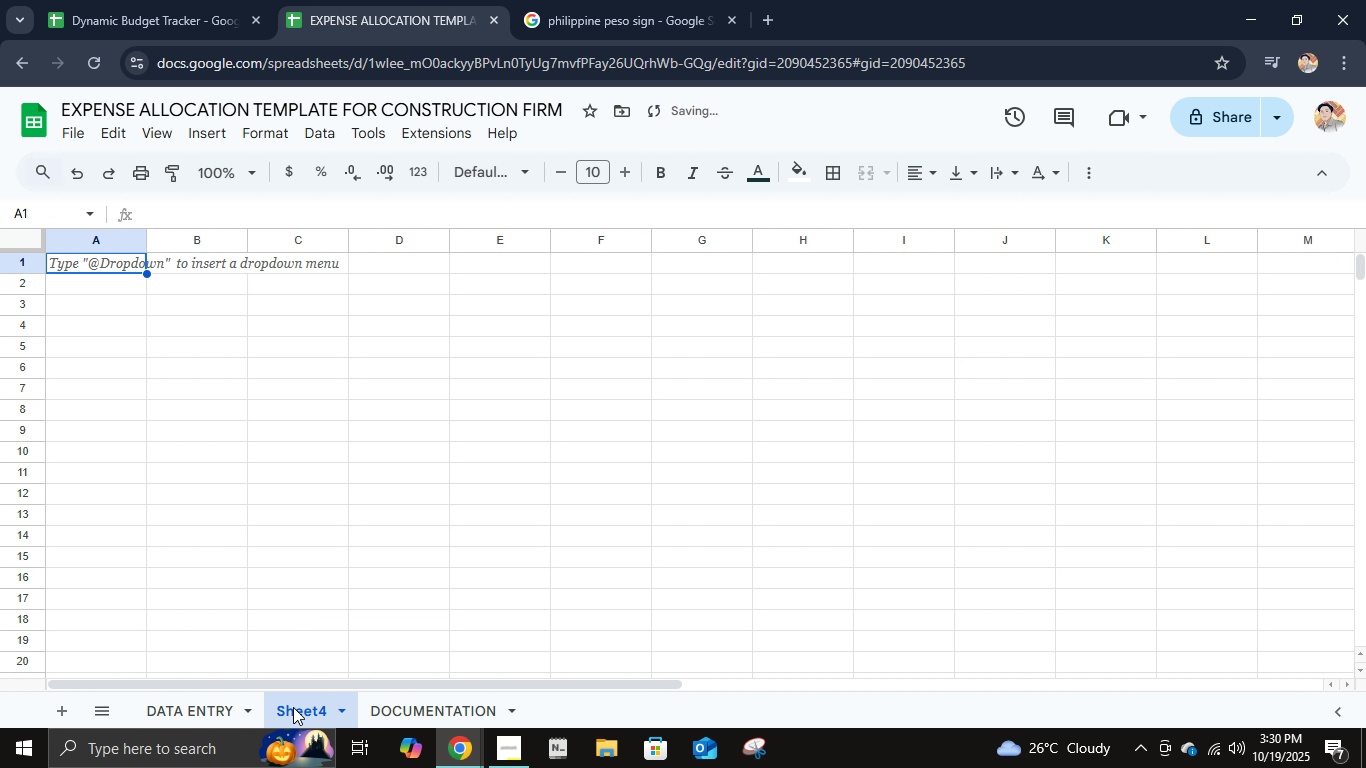 
left_click([293, 707])
 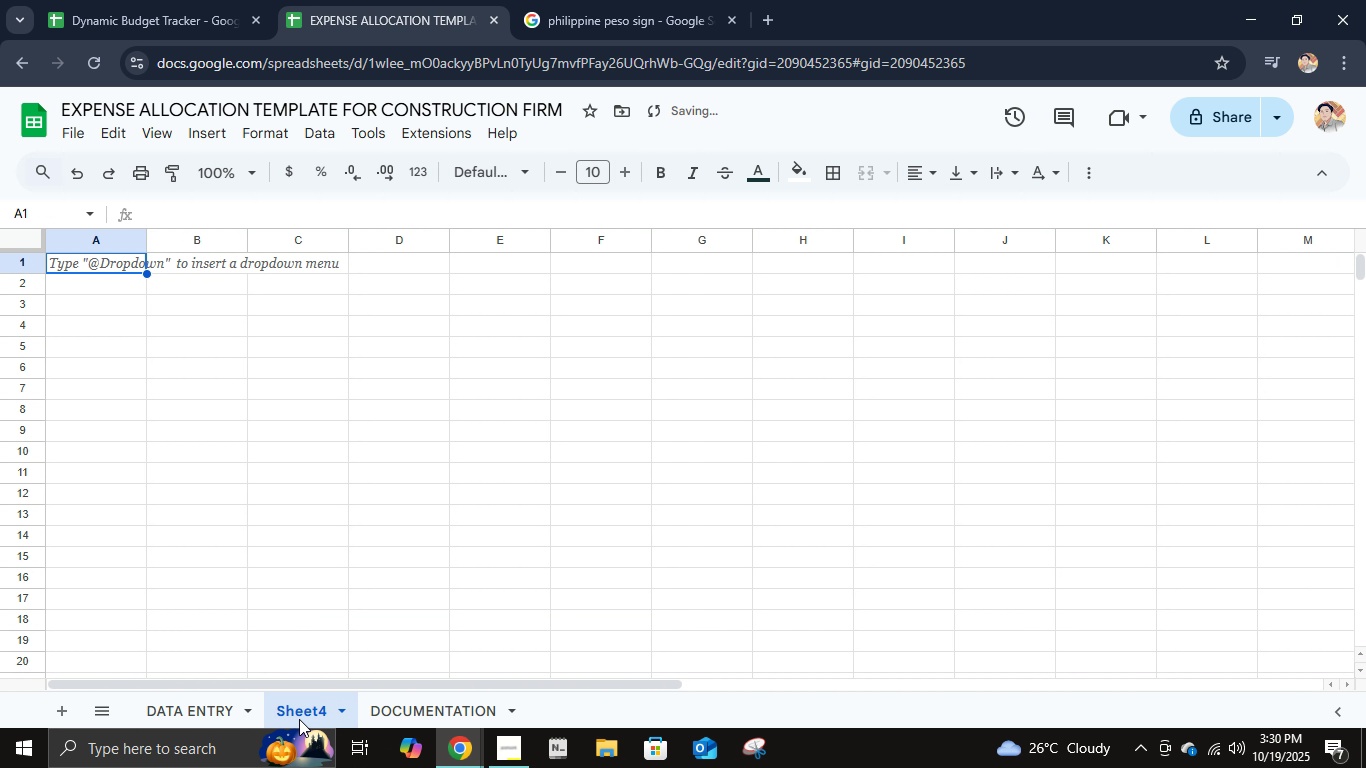 
double_click([299, 719])
 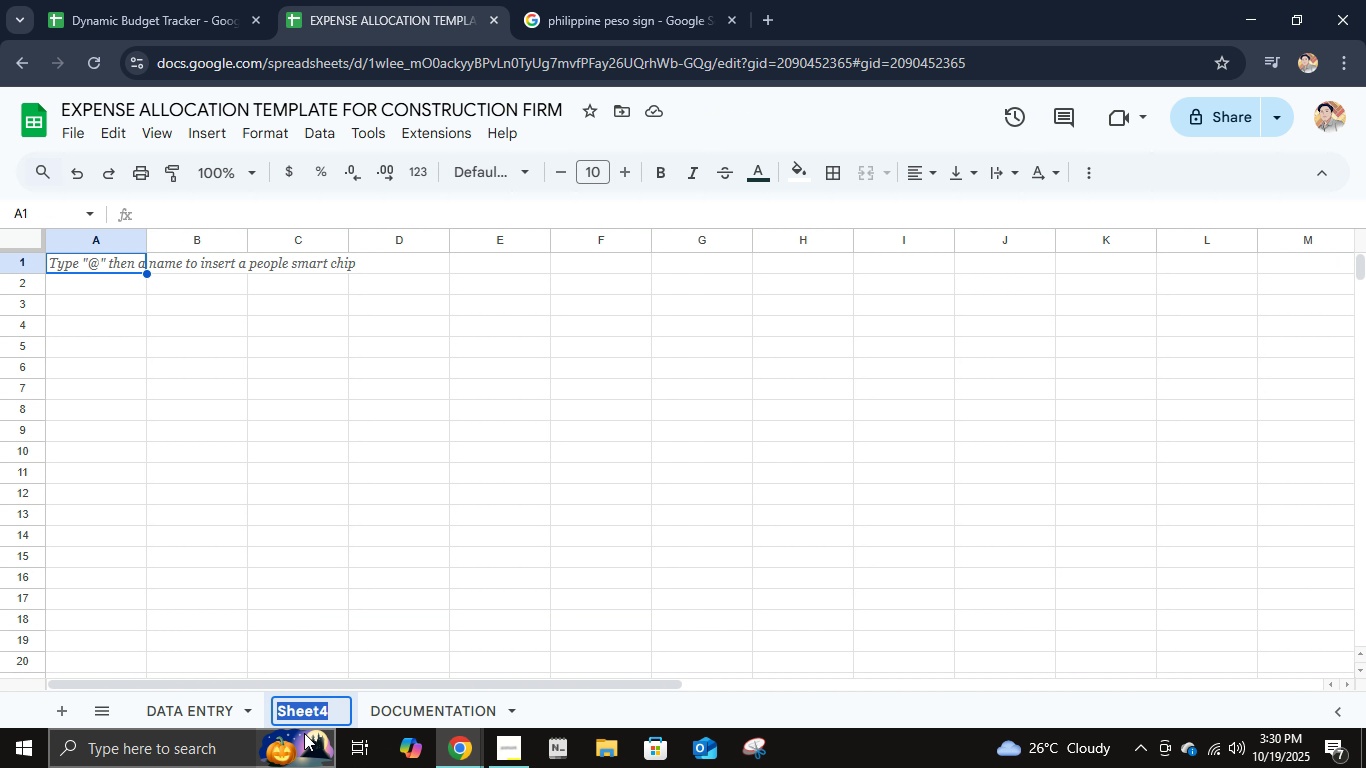 
type(summary dah)
key(Backspace)
type(shboard)
 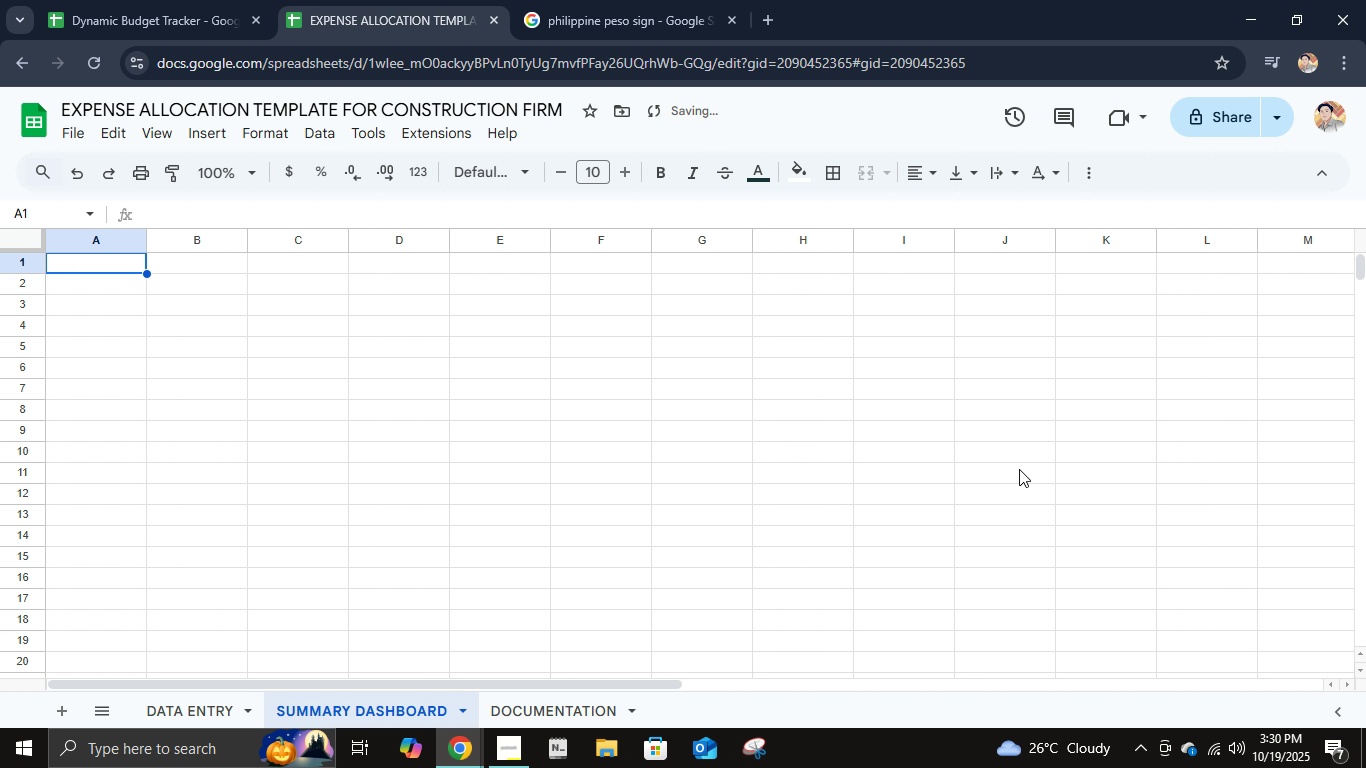 
key(Enter)
 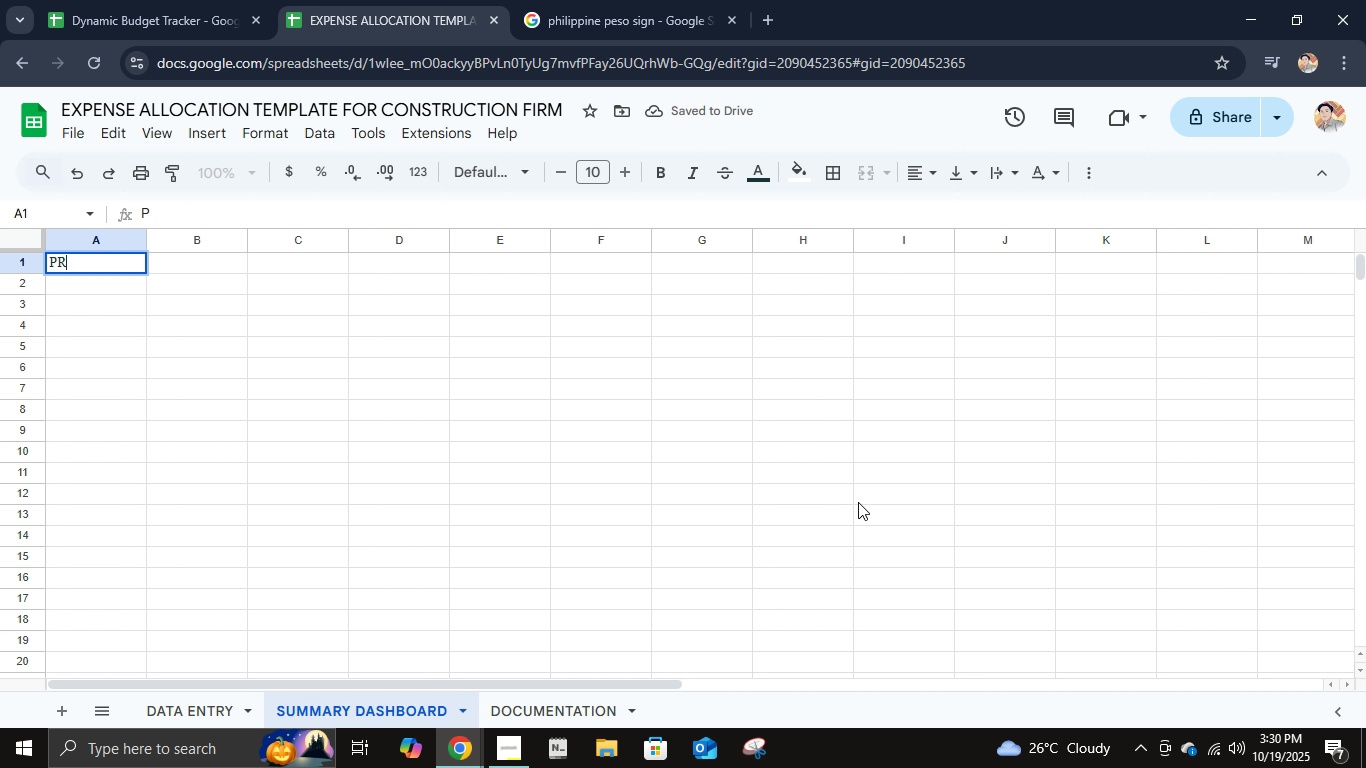 
type(prj)
key(Backspace)
type(oject name)
key(Tab)
 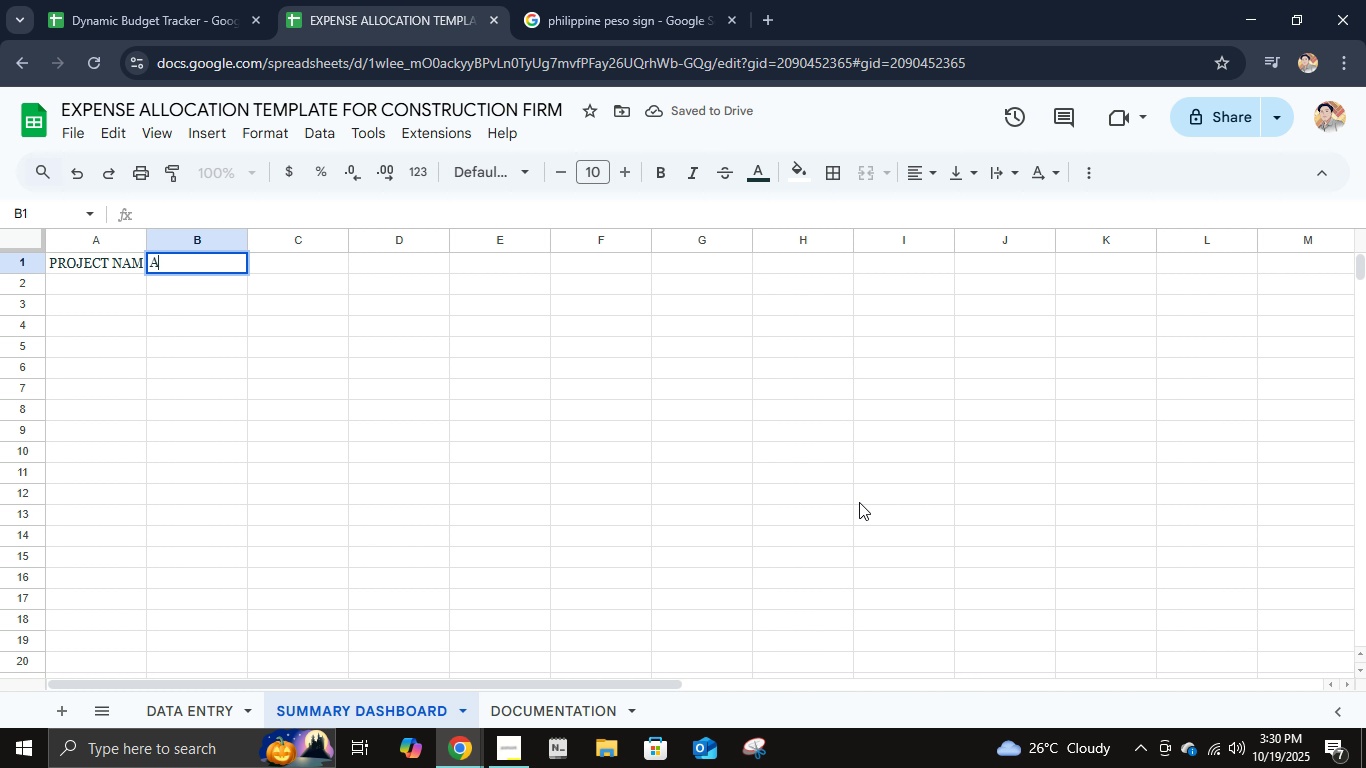 
key(A)
 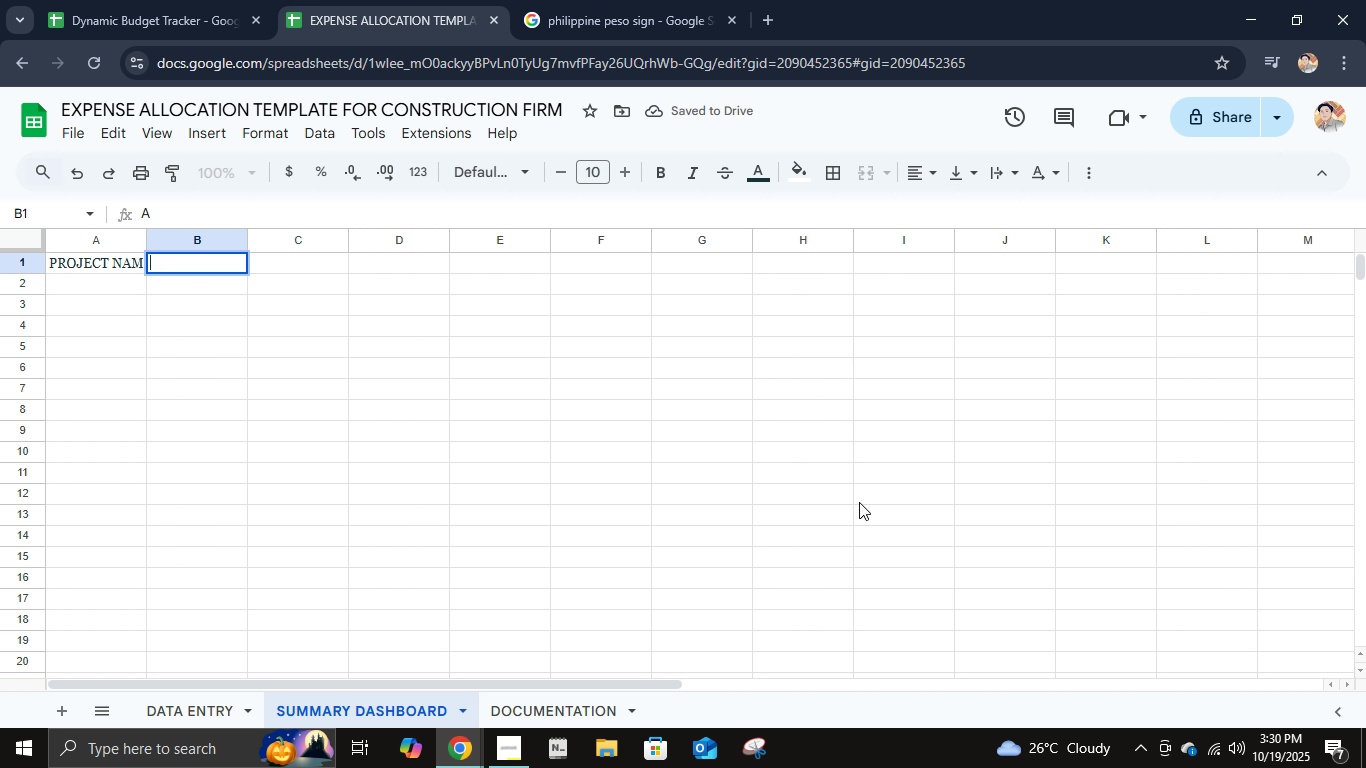 
key(Backspace)
 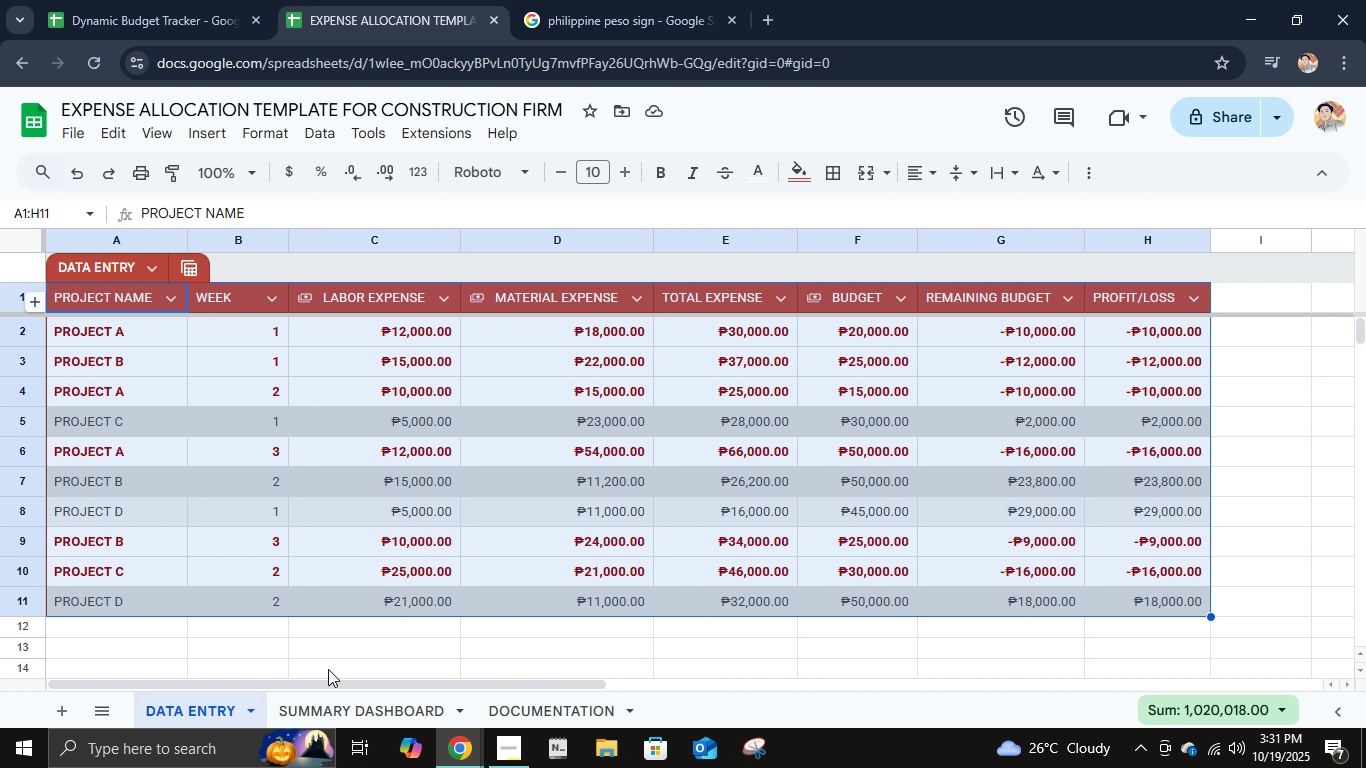 
wait(5.03)
 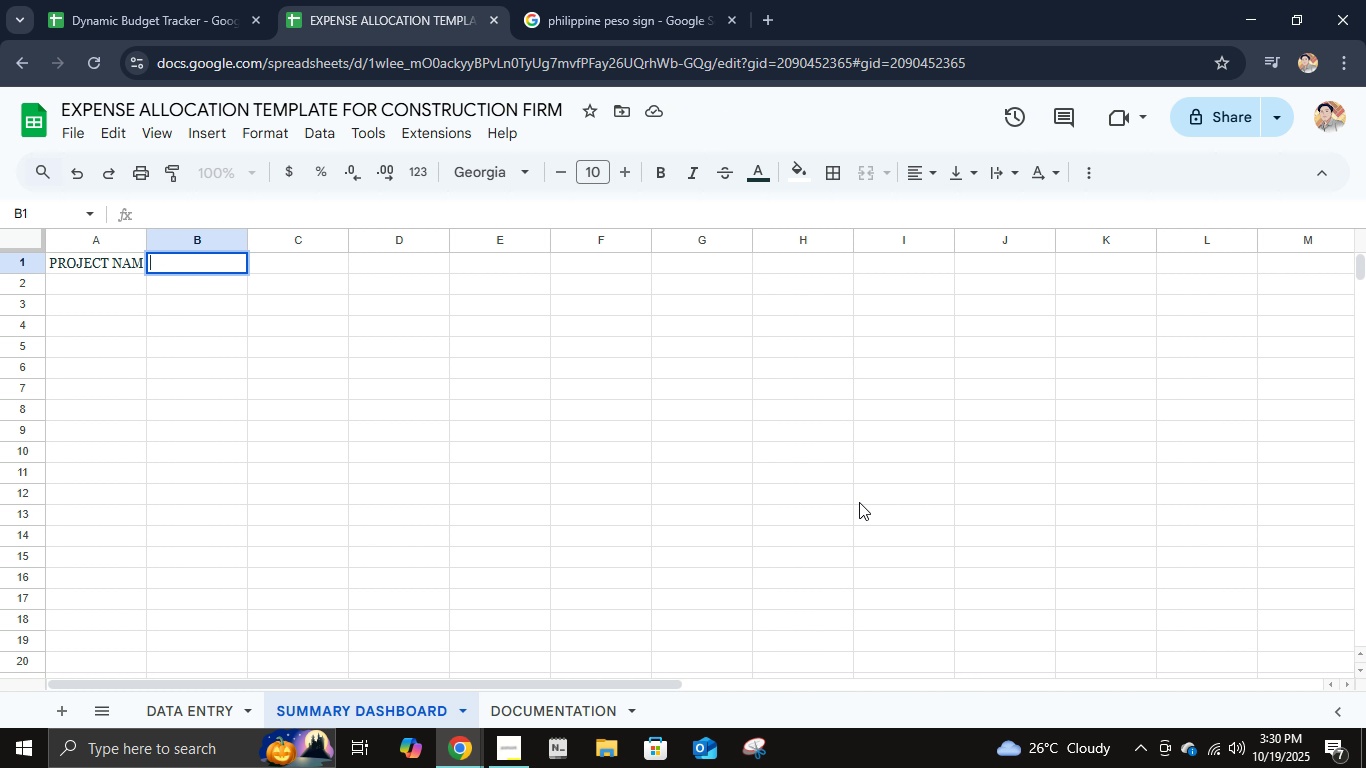 
left_click([362, 699])
 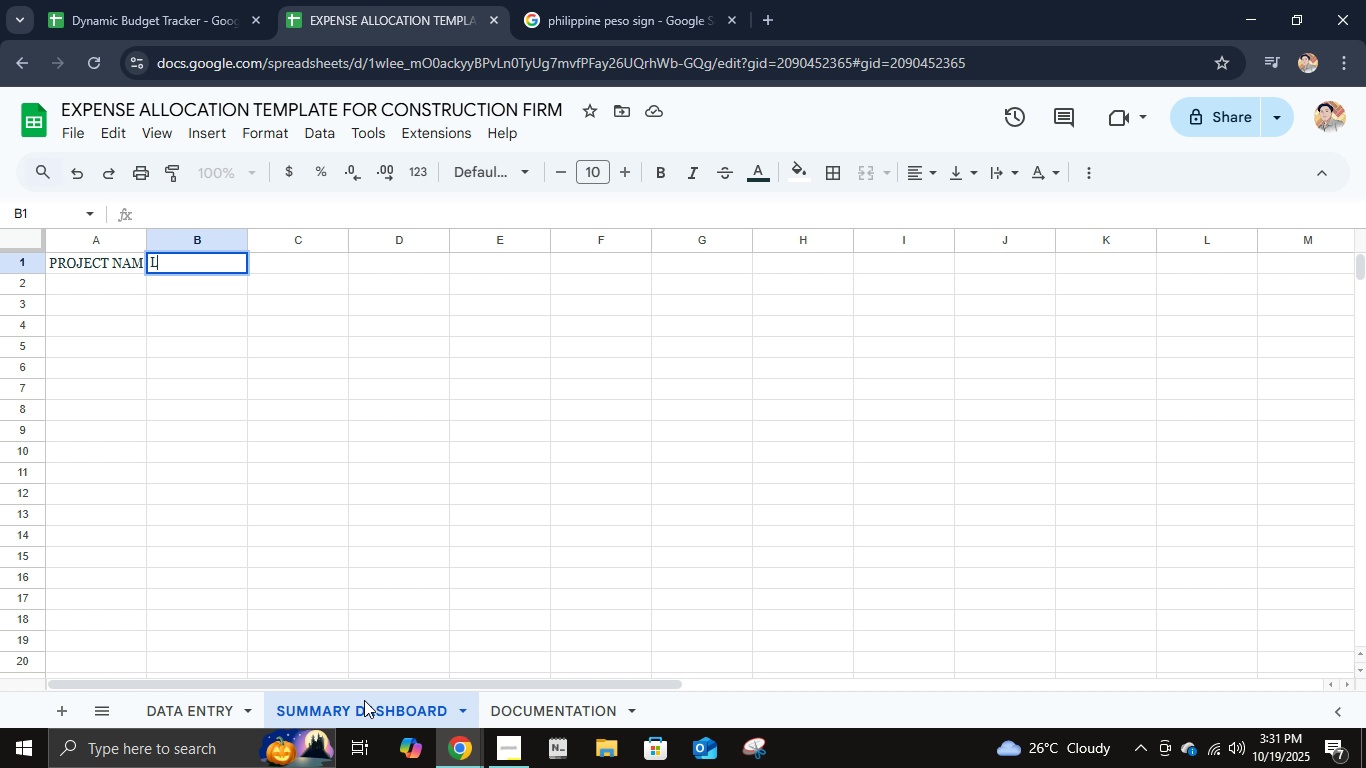 
type(labor expense)
key(Tab)
 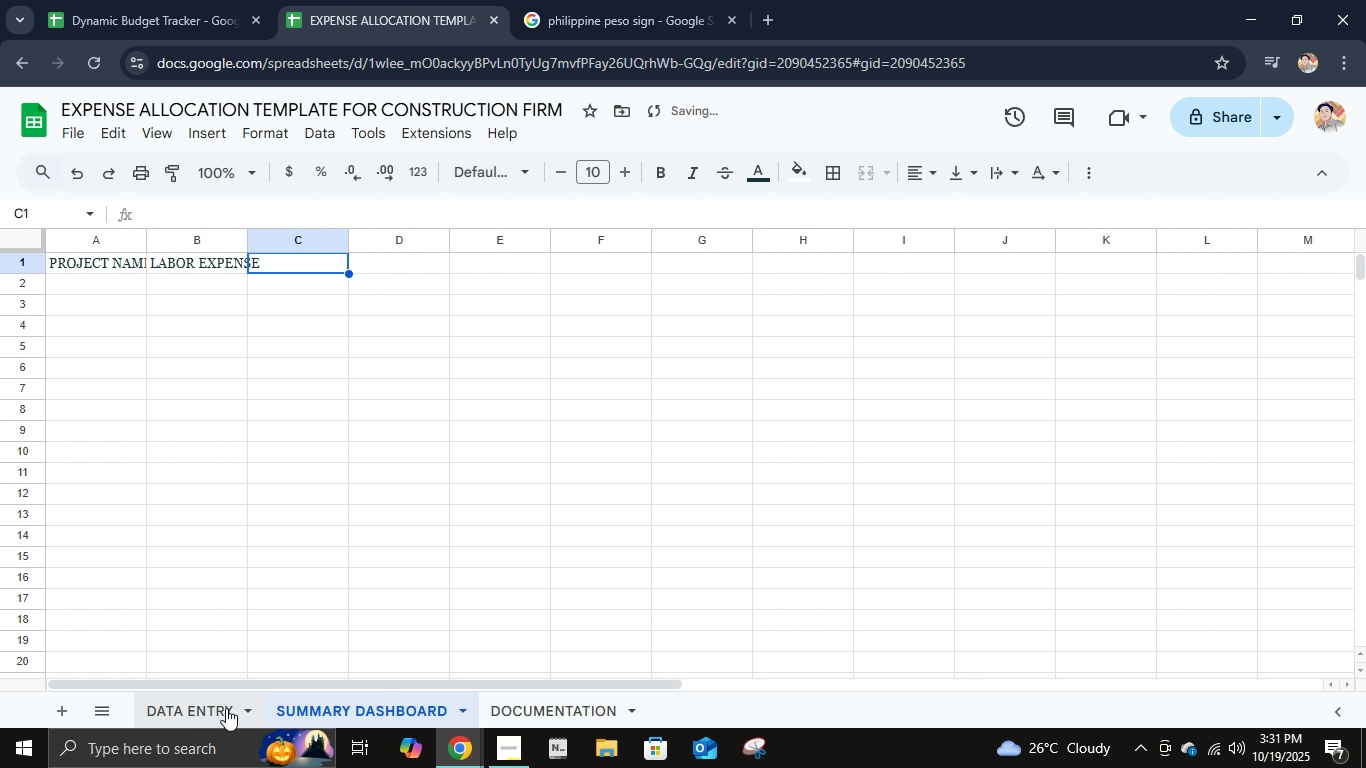 
left_click([211, 703])
 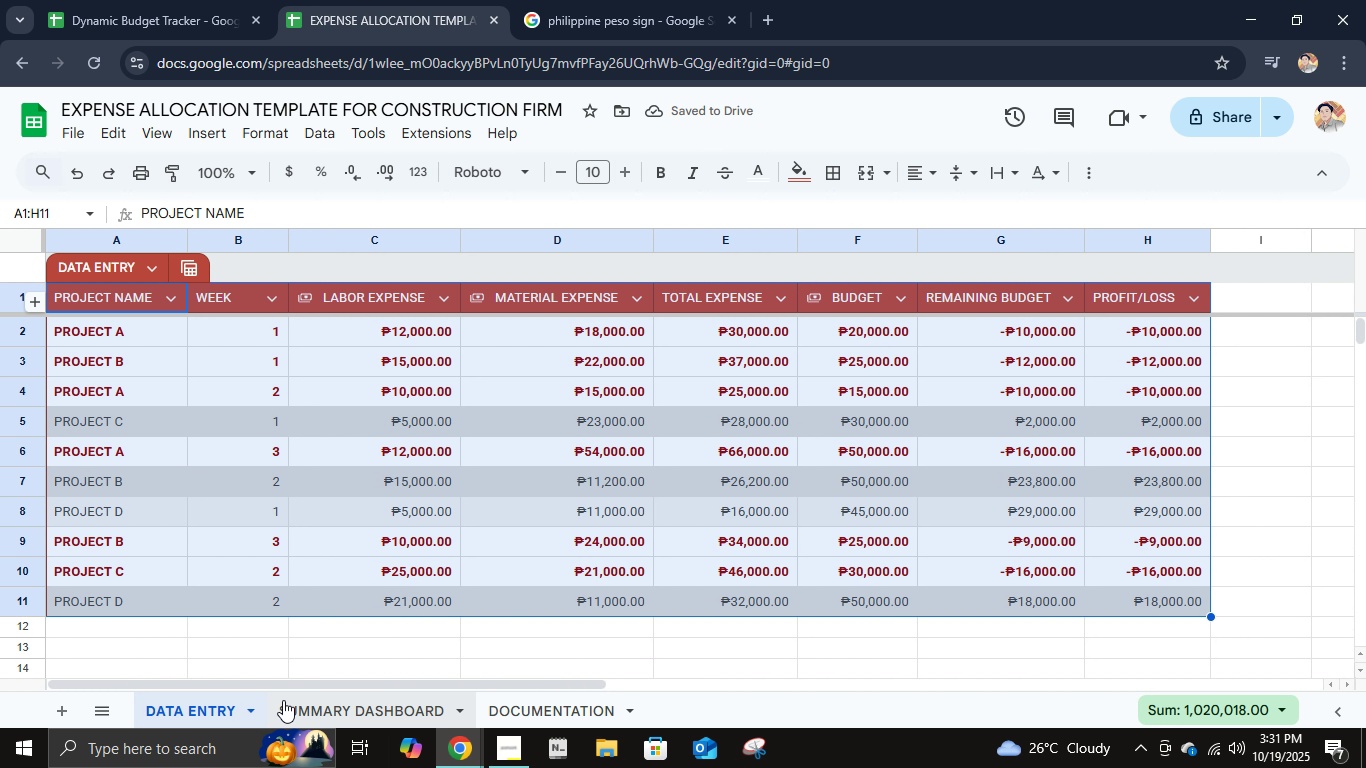 
left_click([283, 700])
 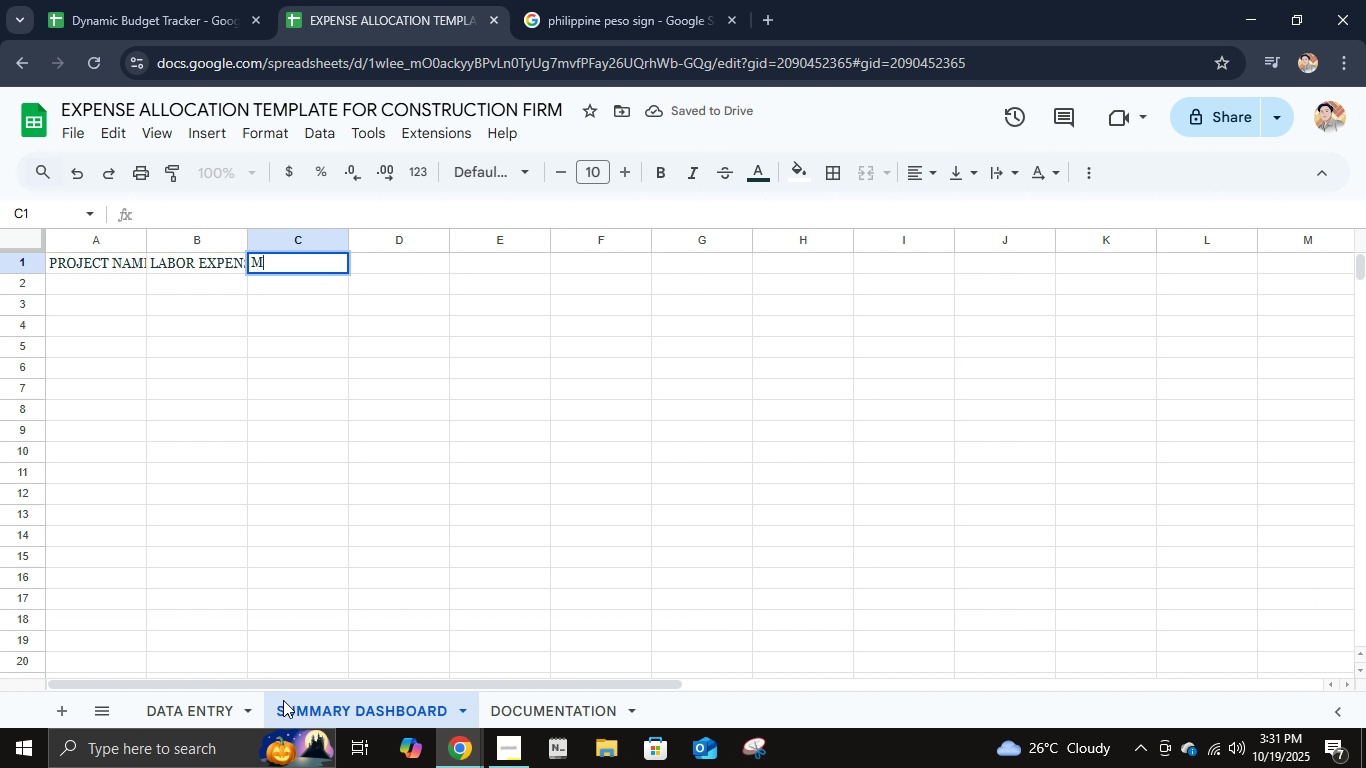 
type(material expense)
key(Tab)
 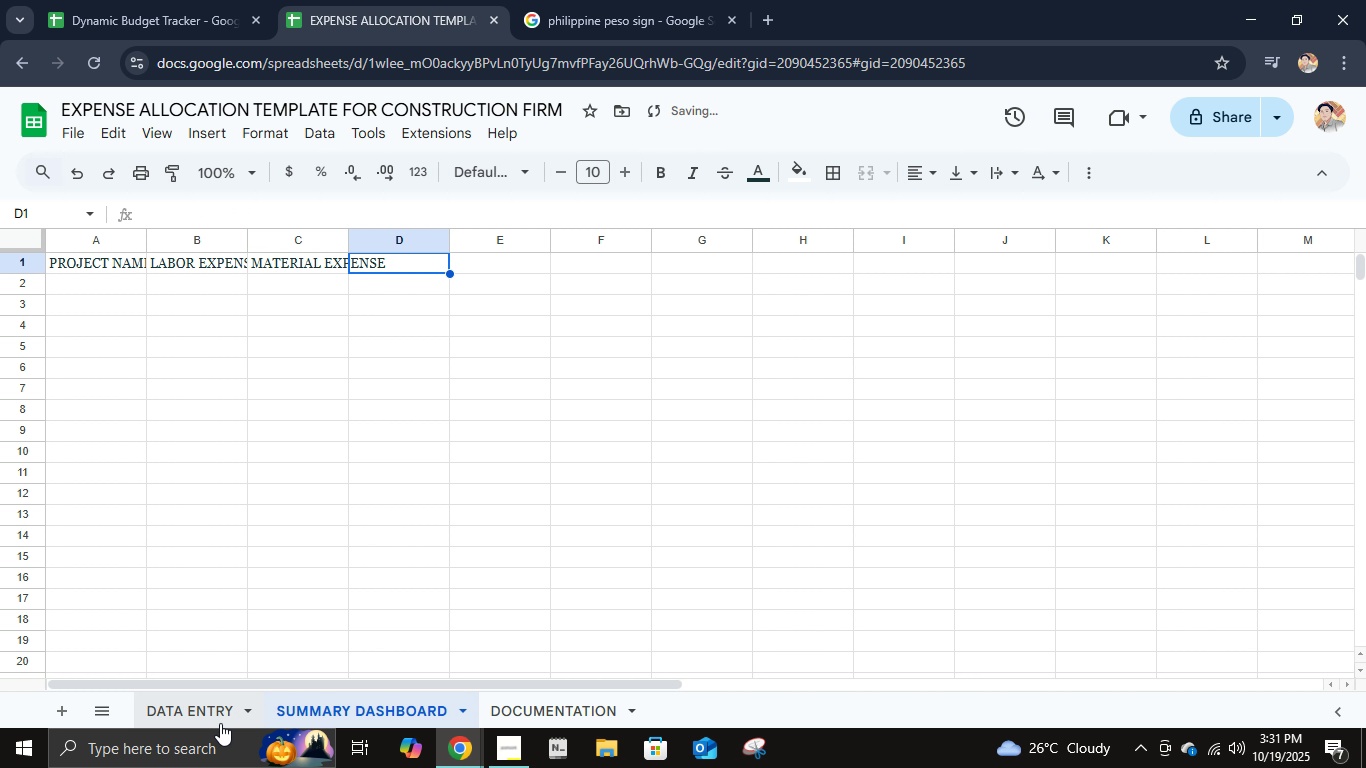 
left_click([219, 717])
 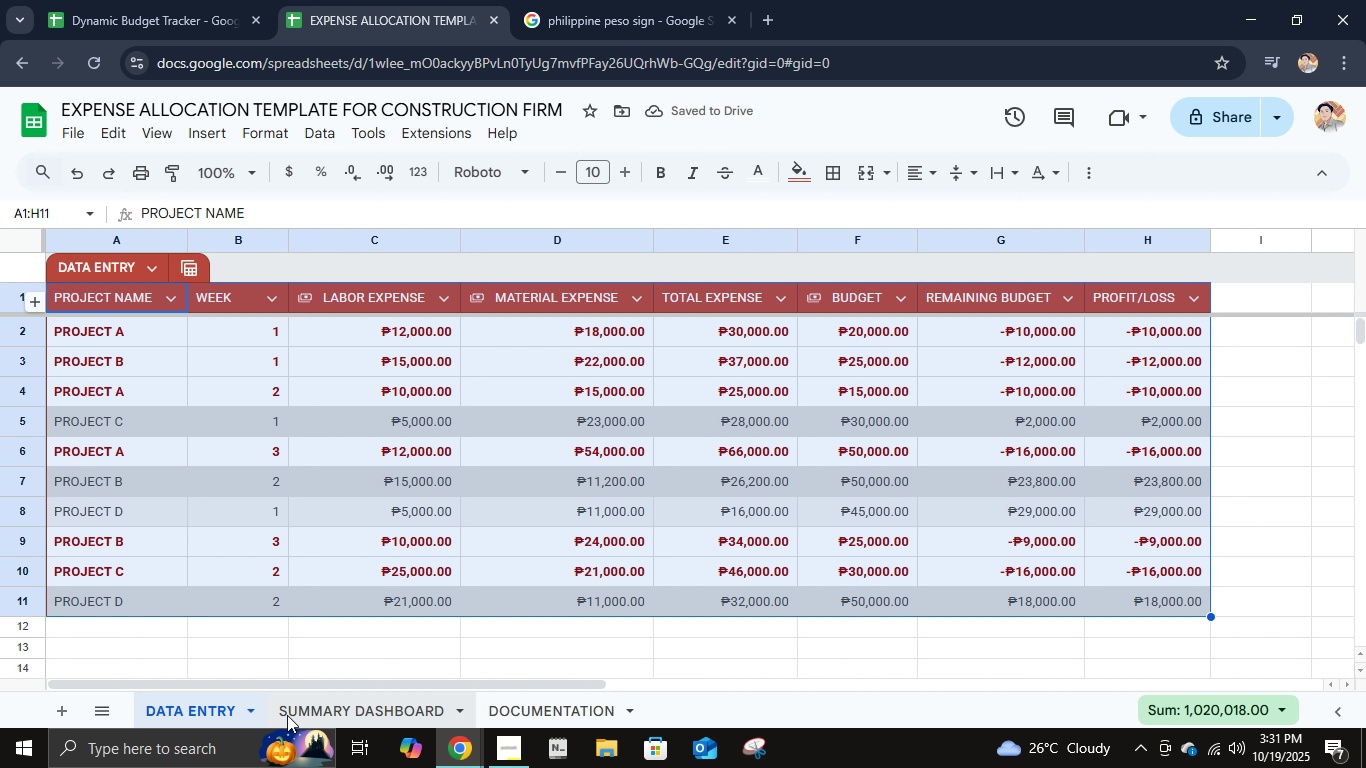 
left_click([287, 715])
 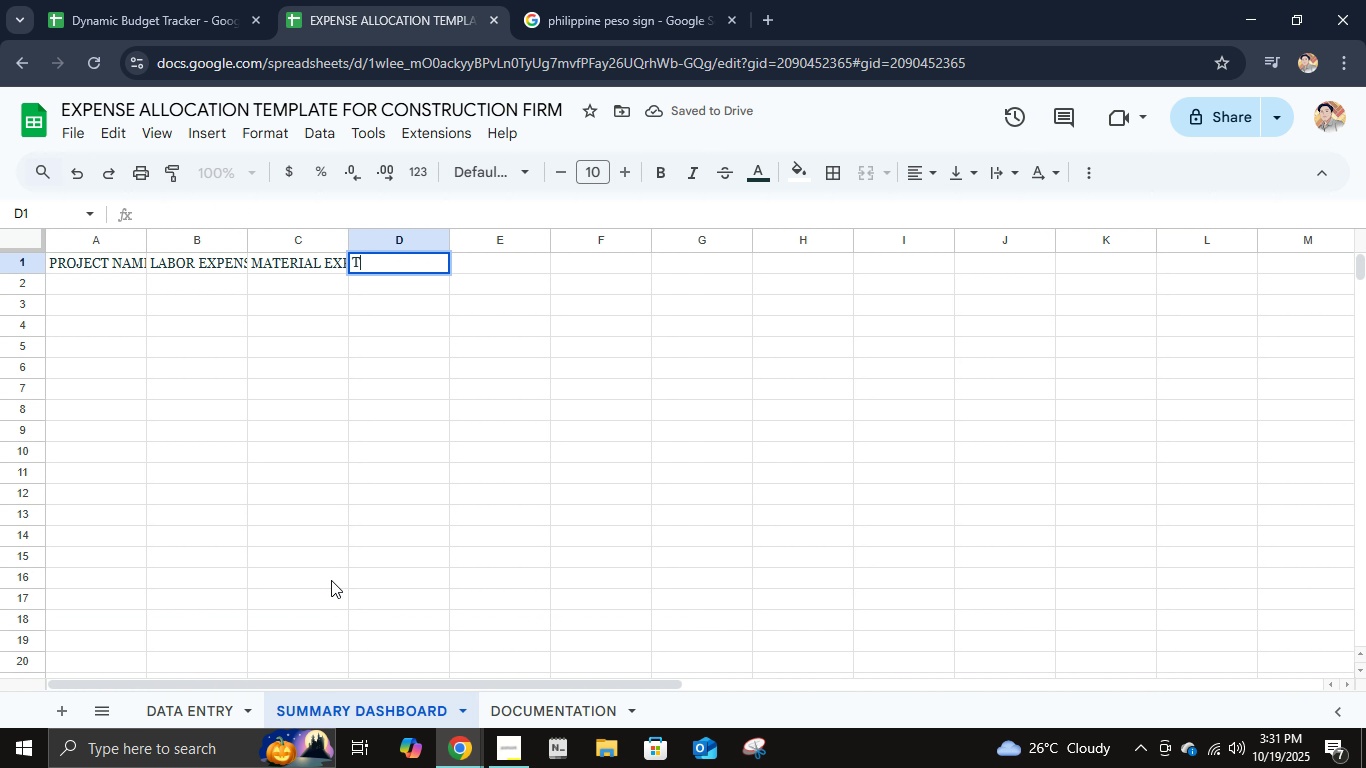 
type(toat)
key(Backspace)
key(Backspace)
type(tal expense)
key(Tab)
 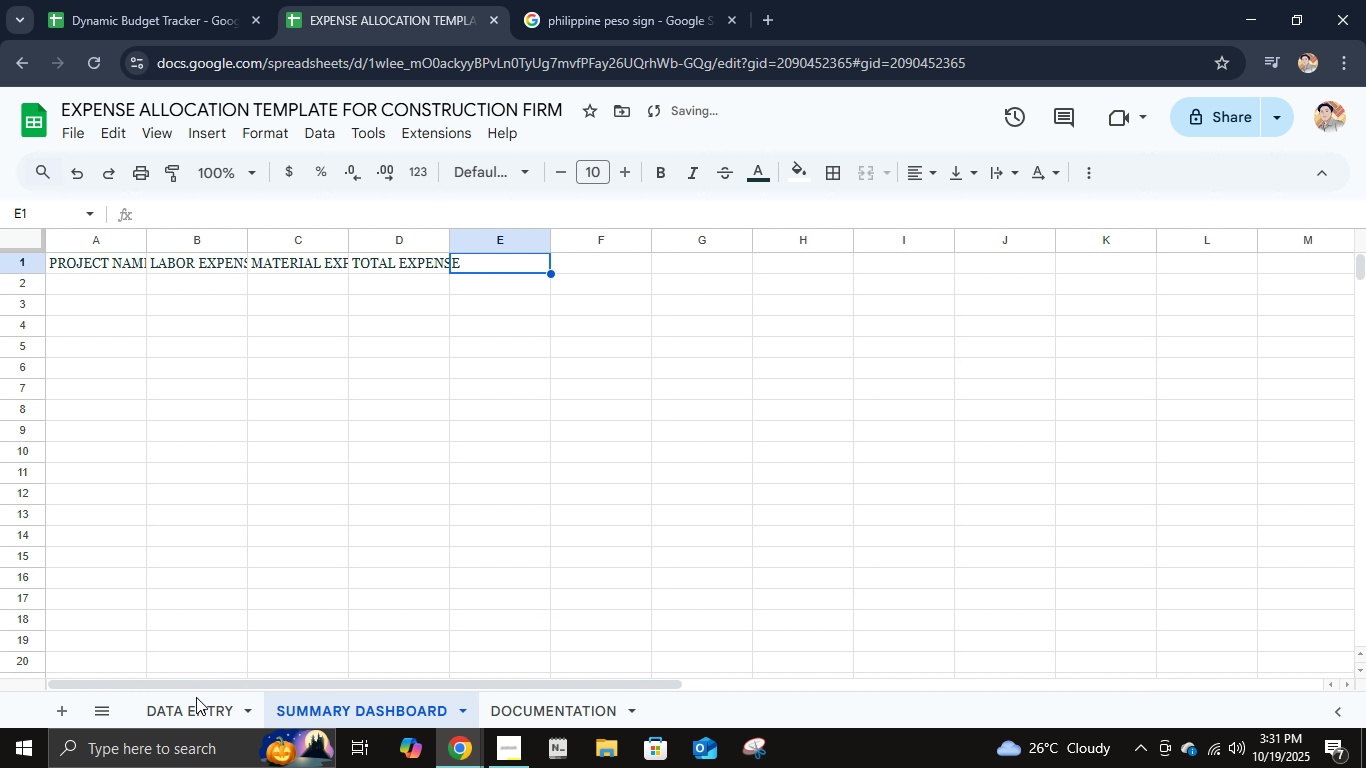 
left_click([195, 699])
 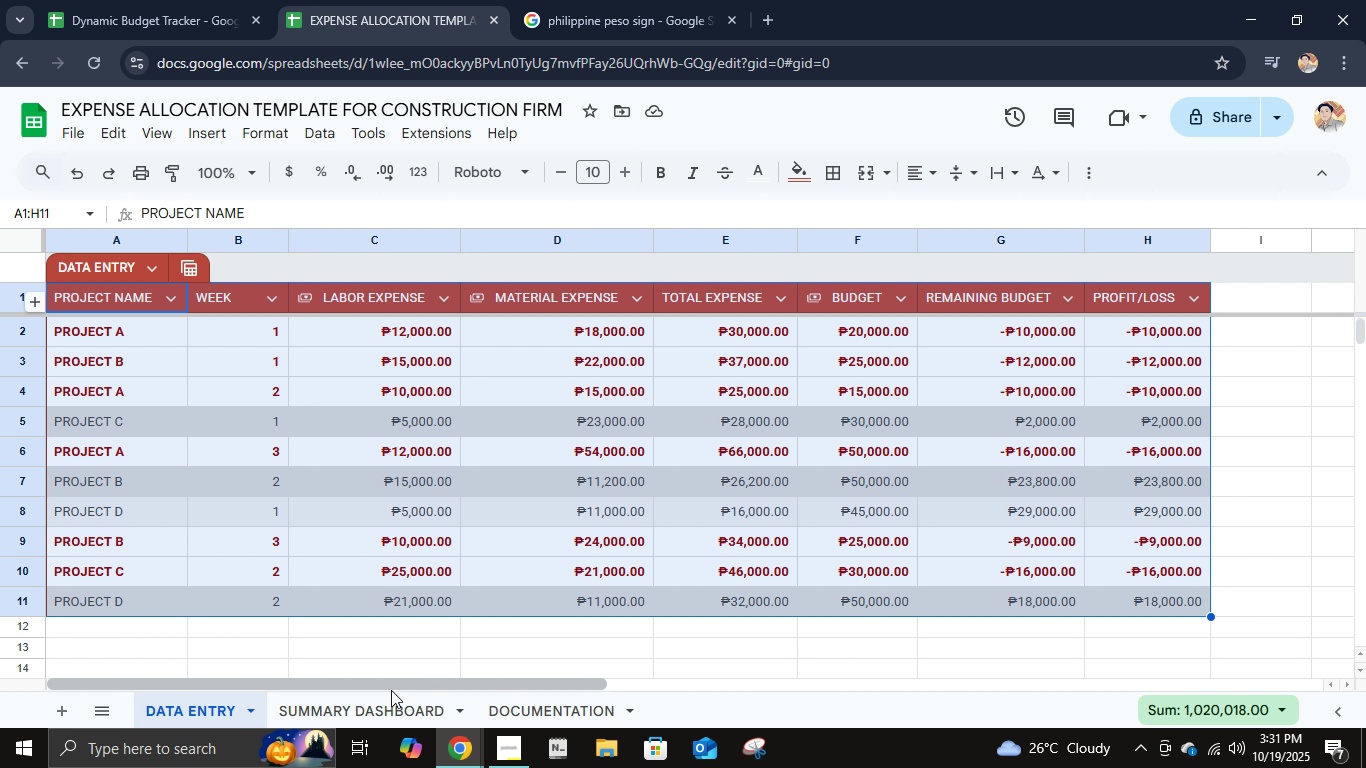 
wait(9.89)
 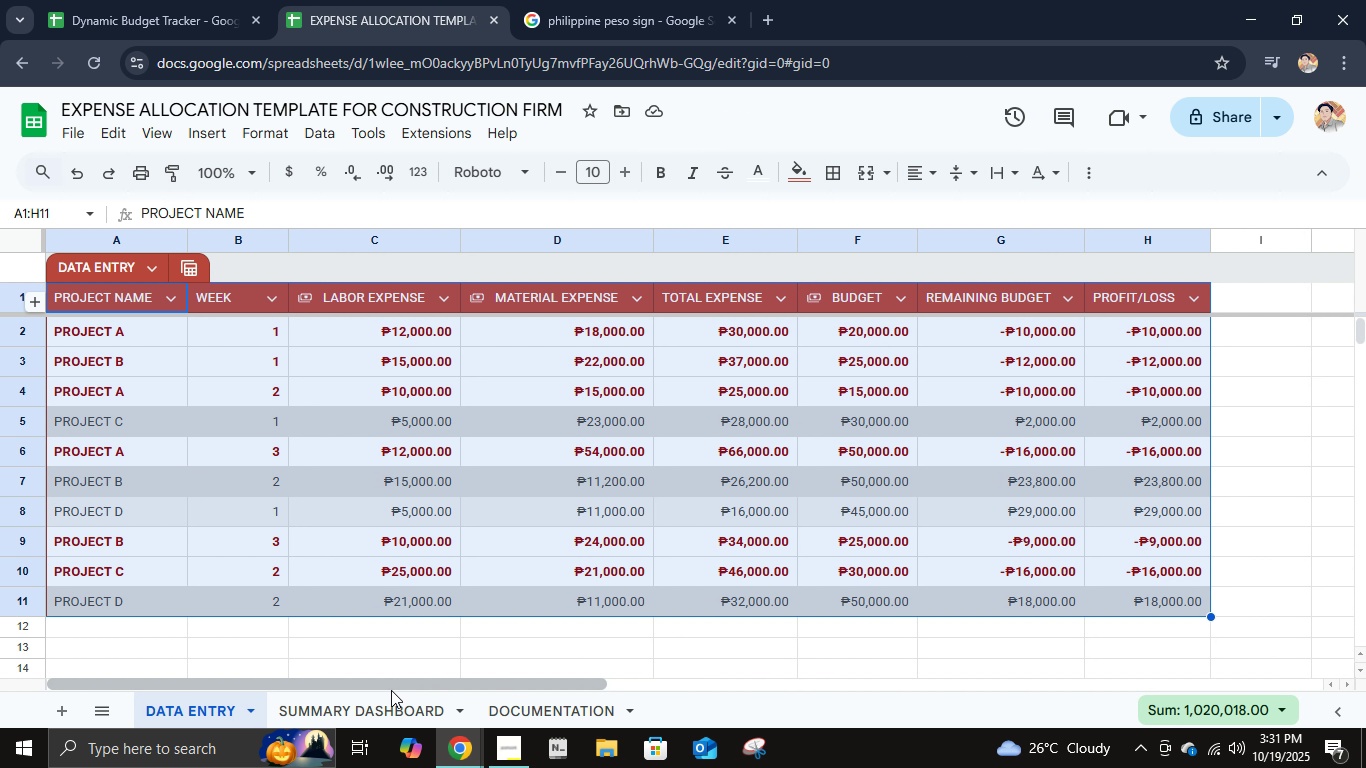 
left_click([366, 709])
 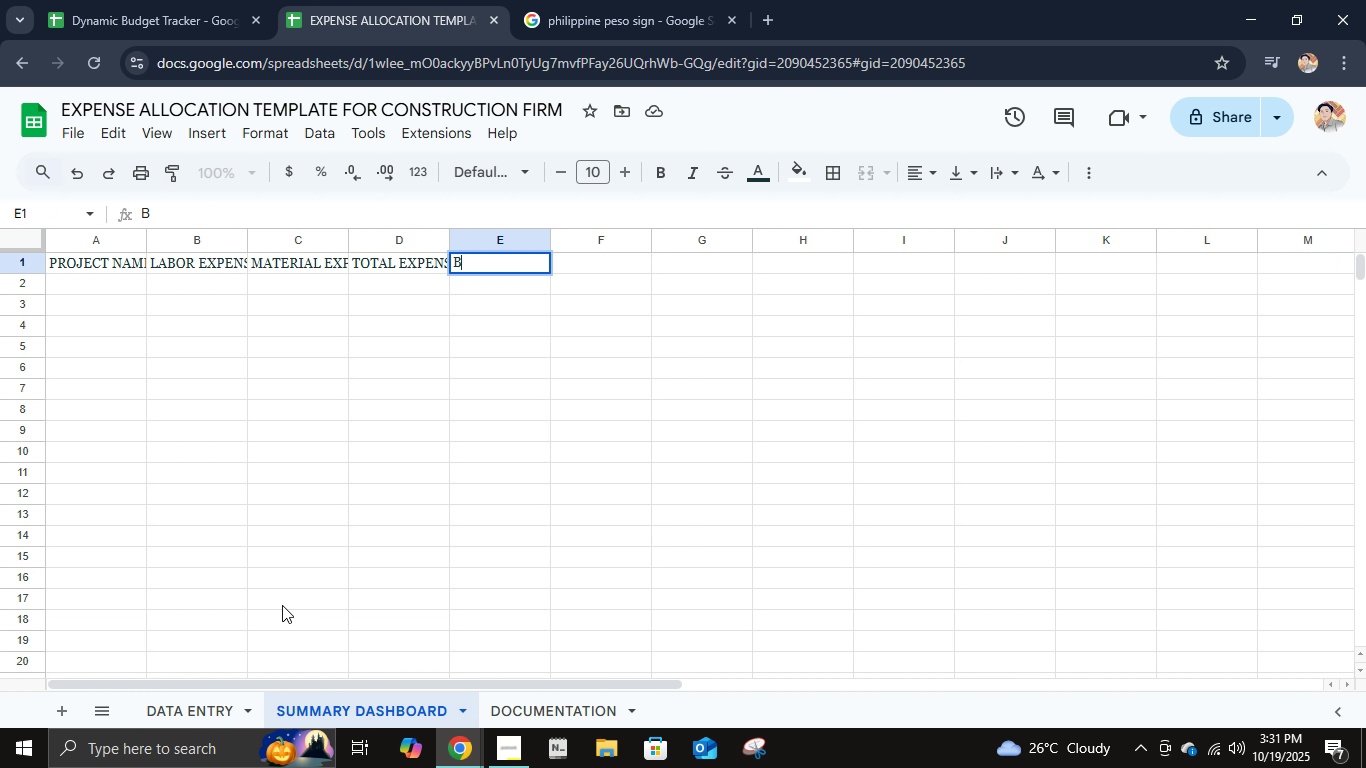 
type(budget)
key(Tab)
type(remaining budget)
 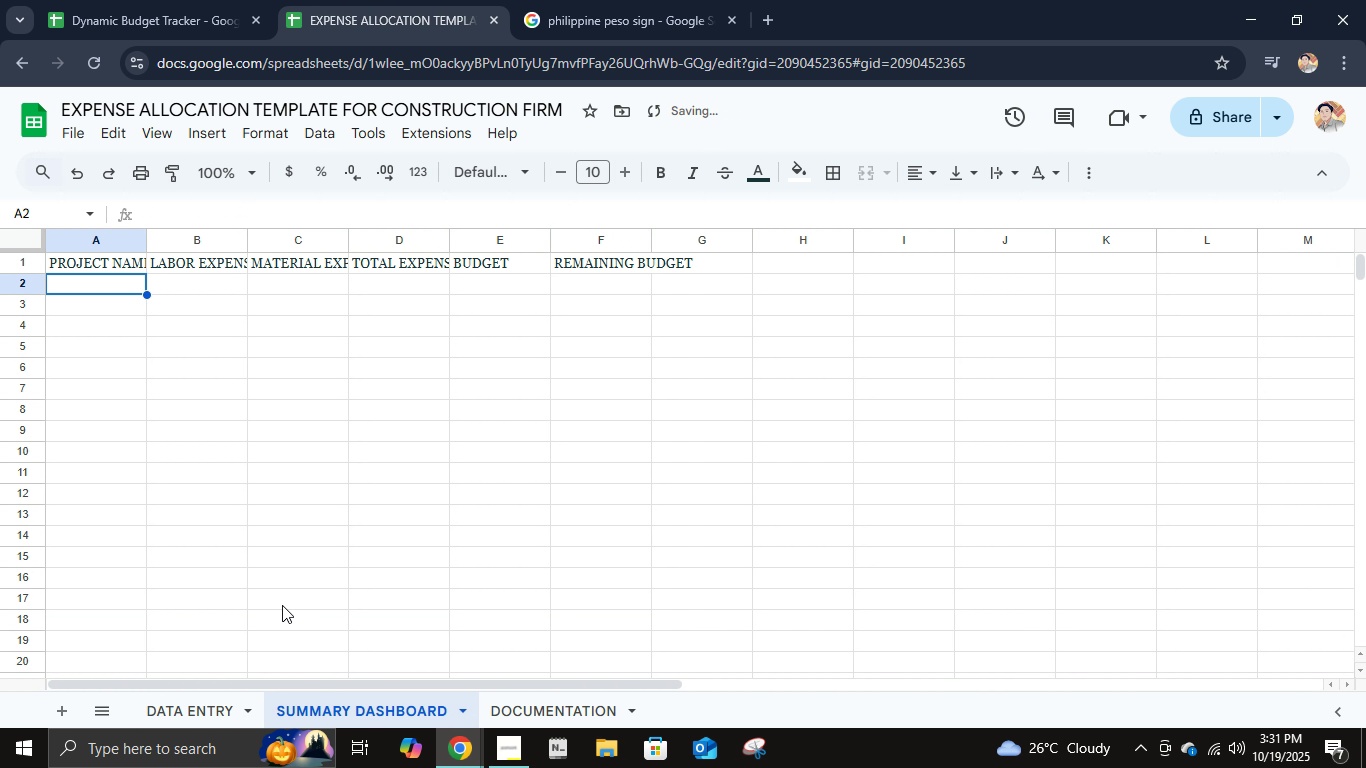 
key(Enter)
 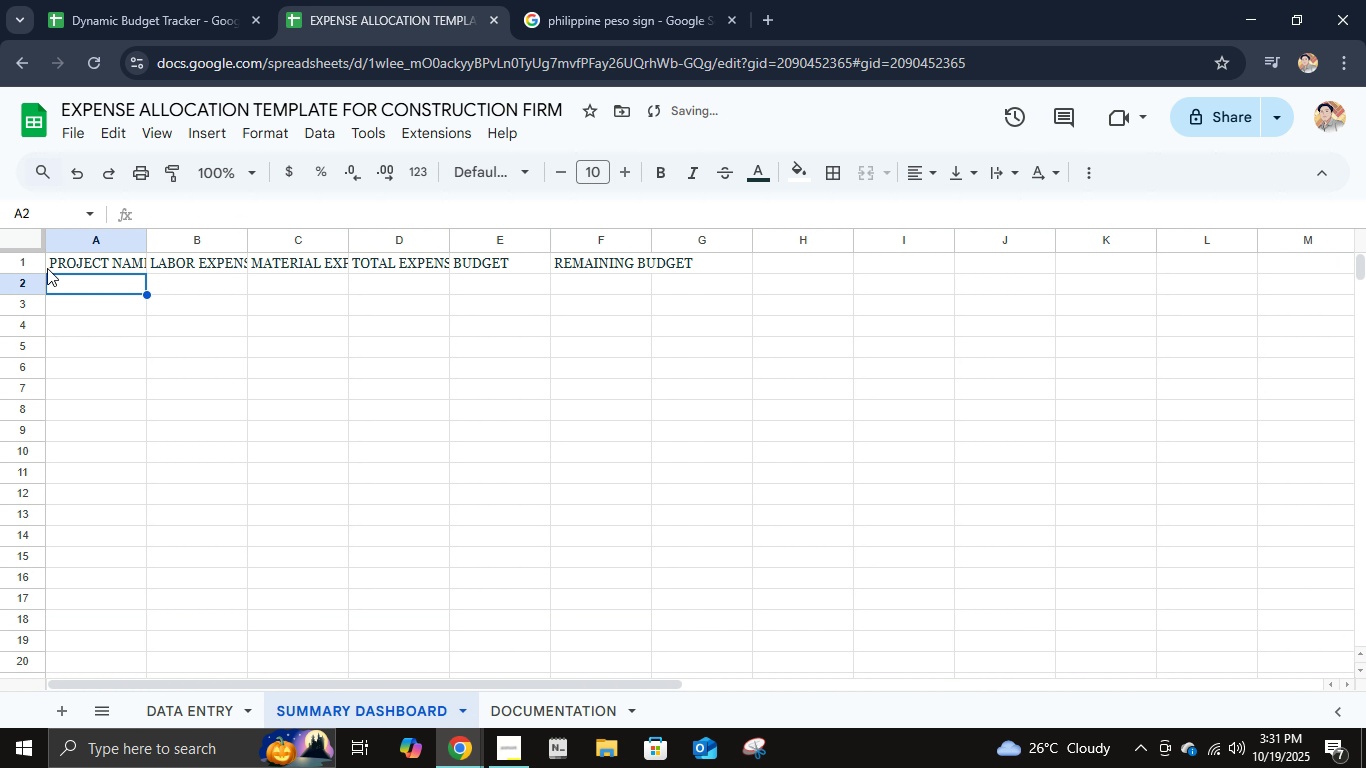 
left_click([51, 264])
 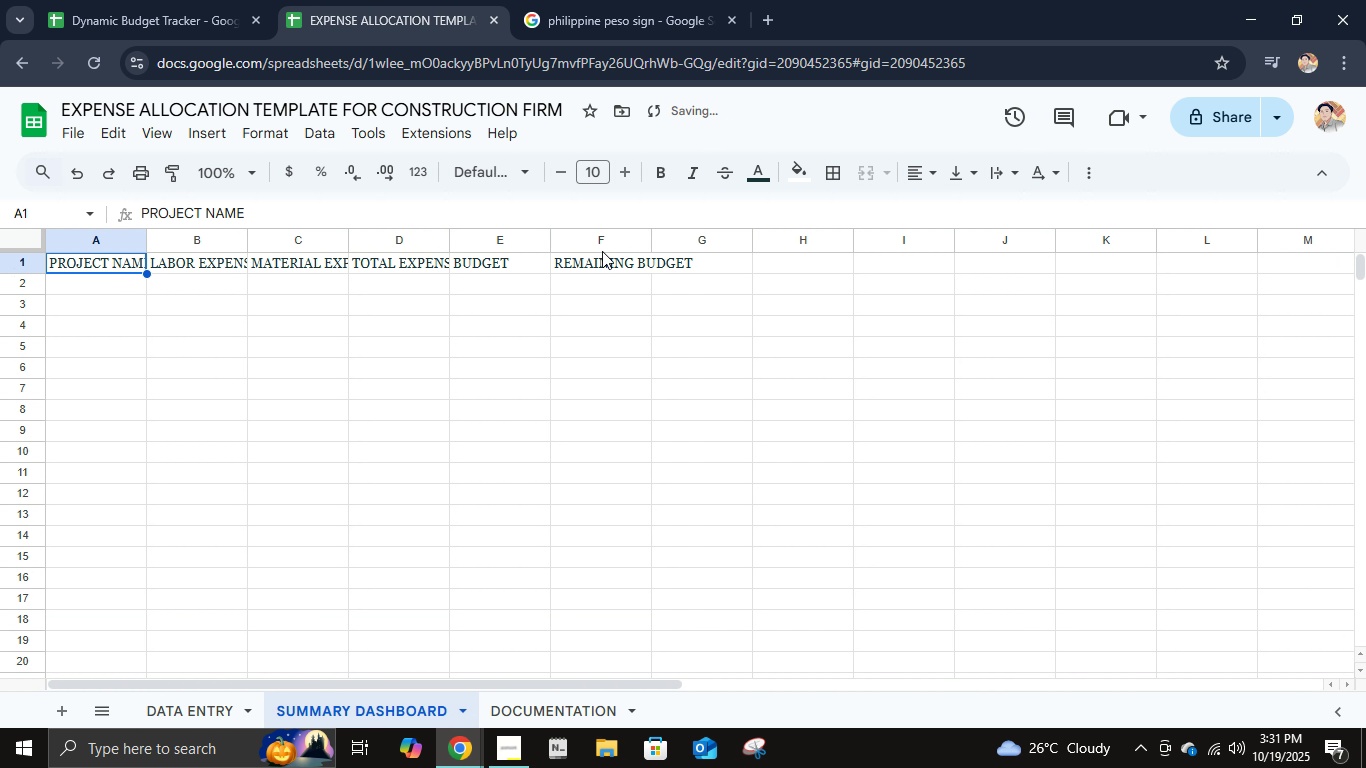 
hold_key(key=ShiftLeft, duration=1.27)
left_click([616, 255])
 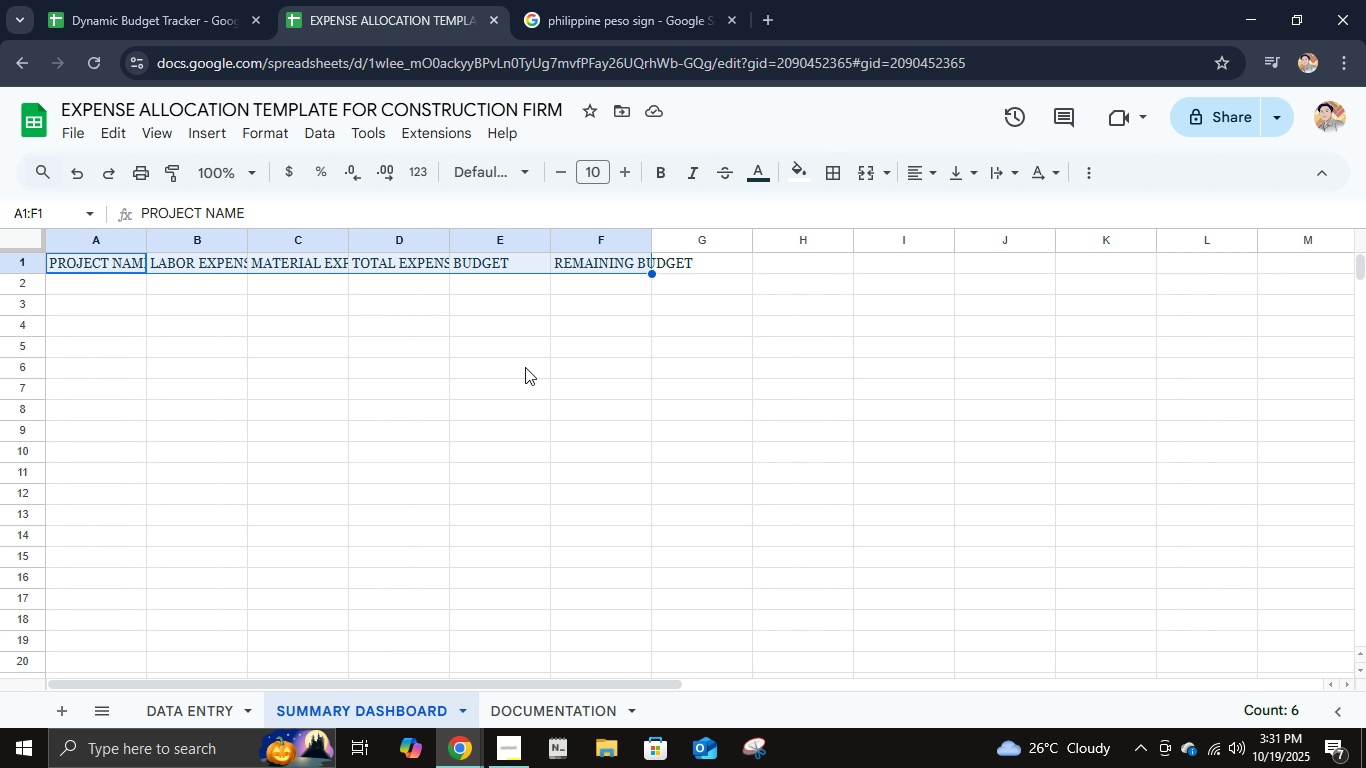 
key(Alt+Control+T)
 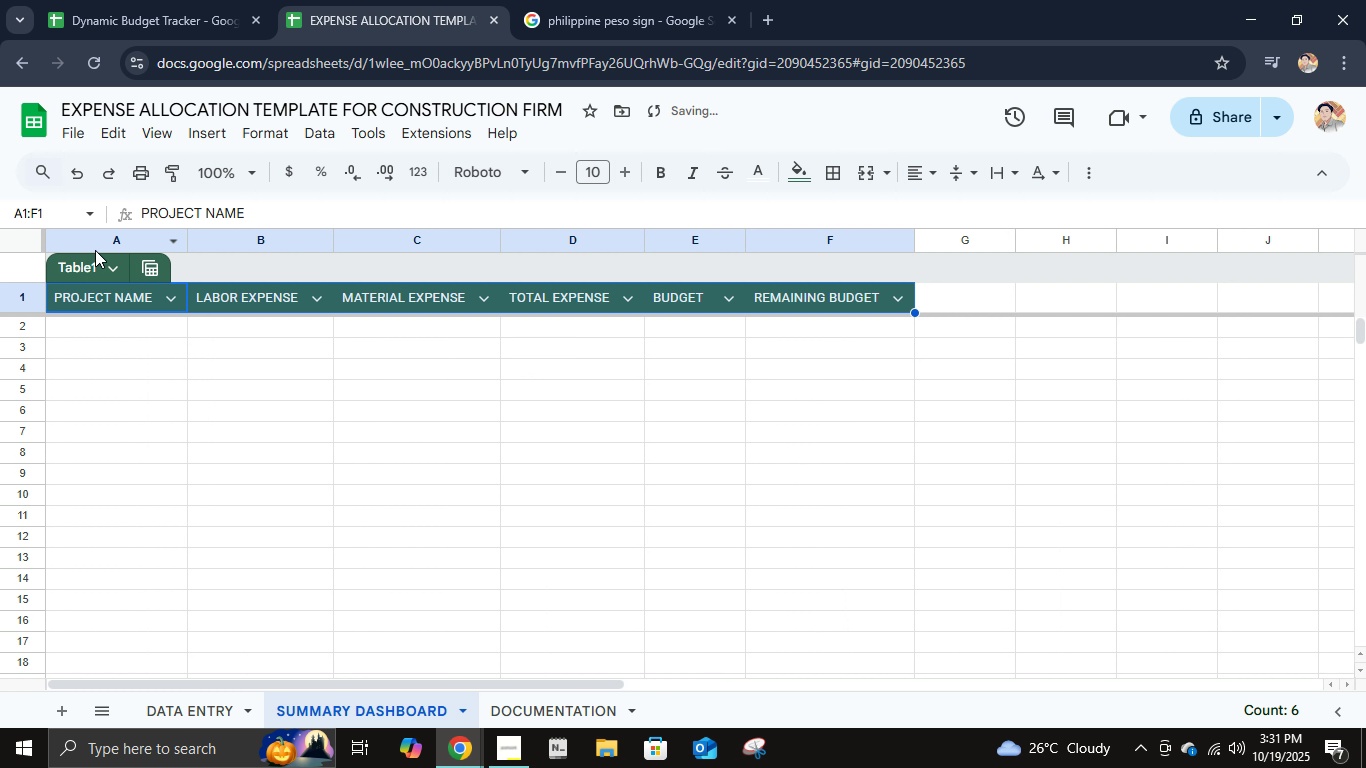 
left_click([93, 266])
 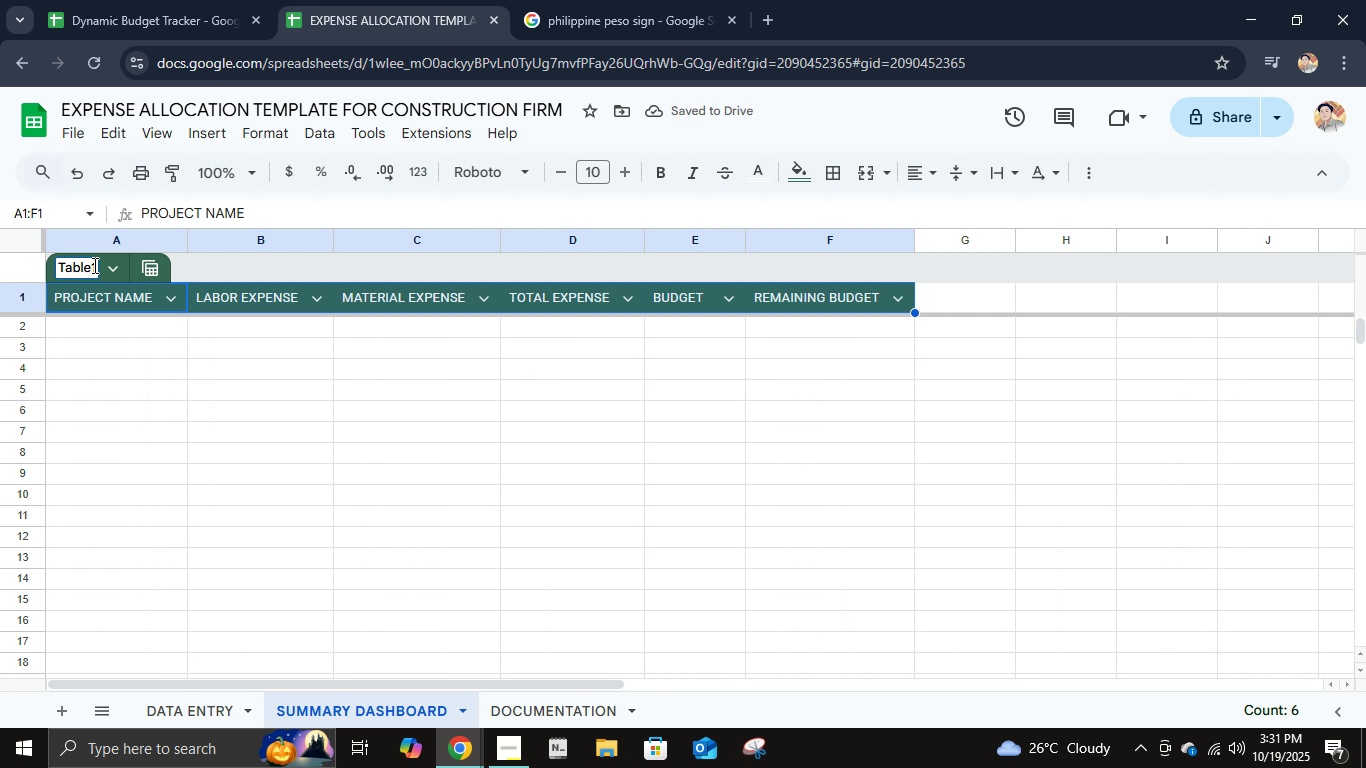 
key(Control+ControlLeft)
 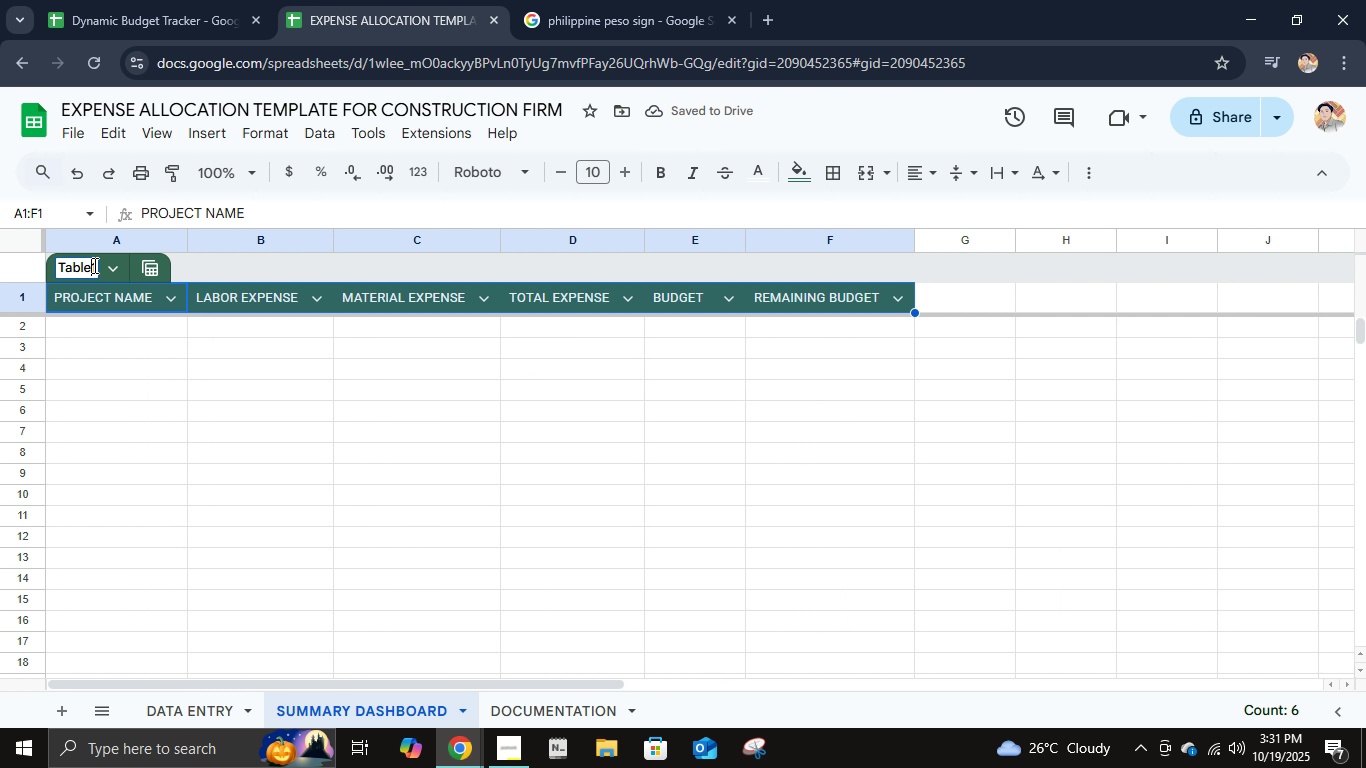 
key(Control+A)
 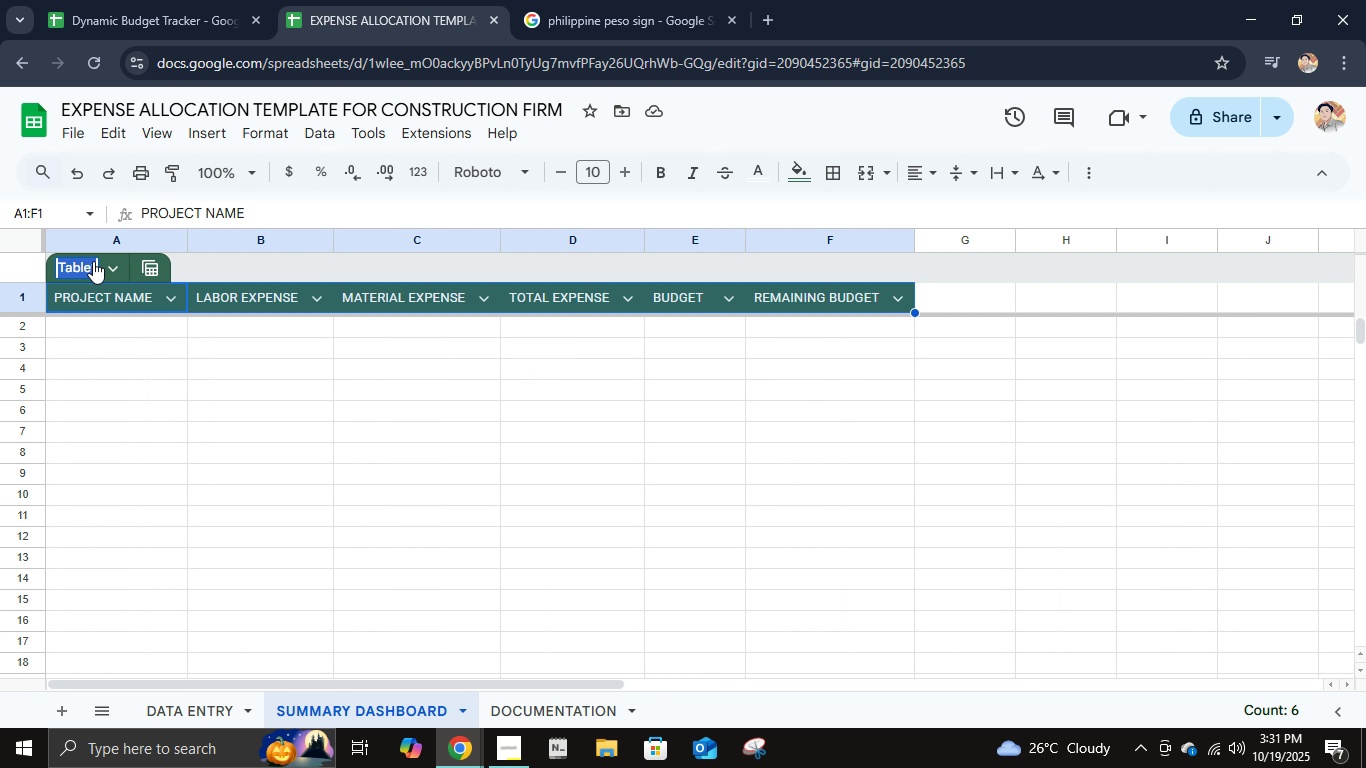 
wait(5.86)
 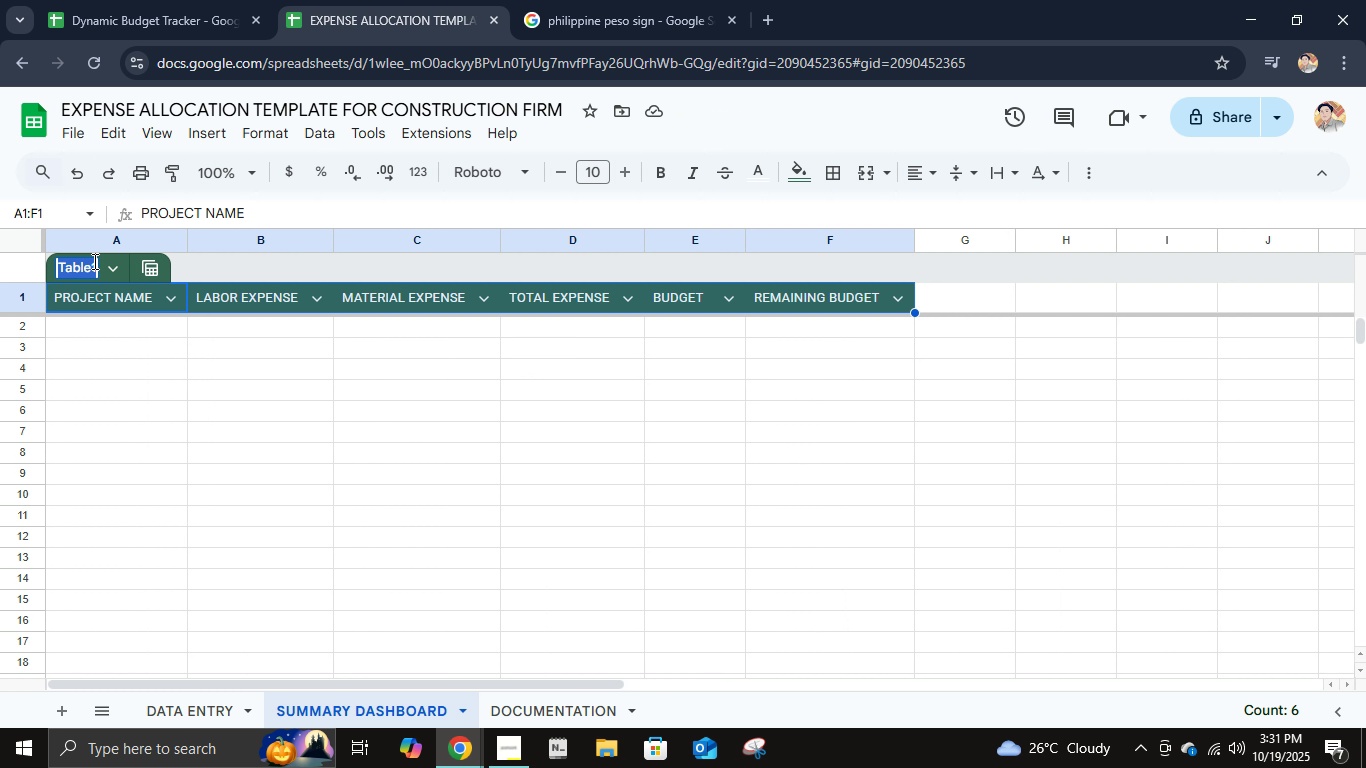 
type(overall finand)
key(Backspace)
type(cial summary)
 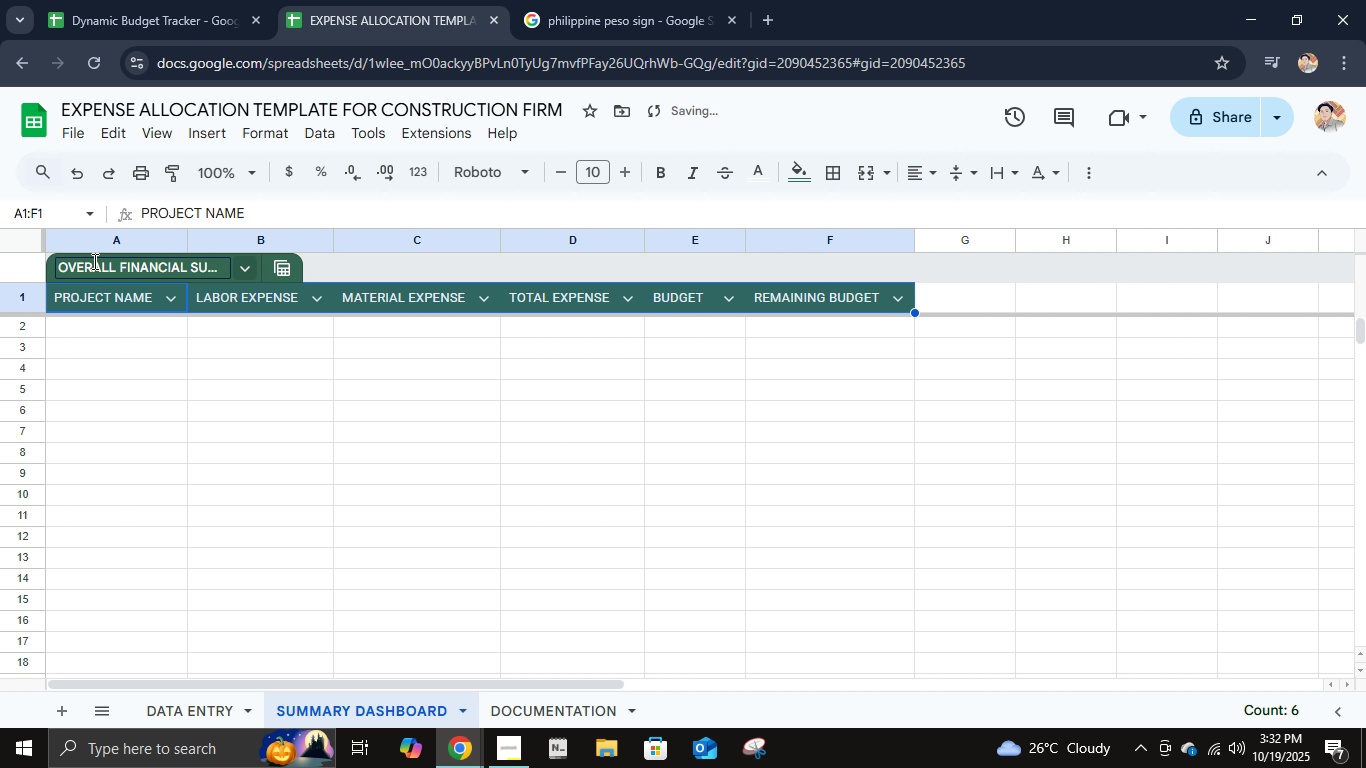 
key(Enter)
 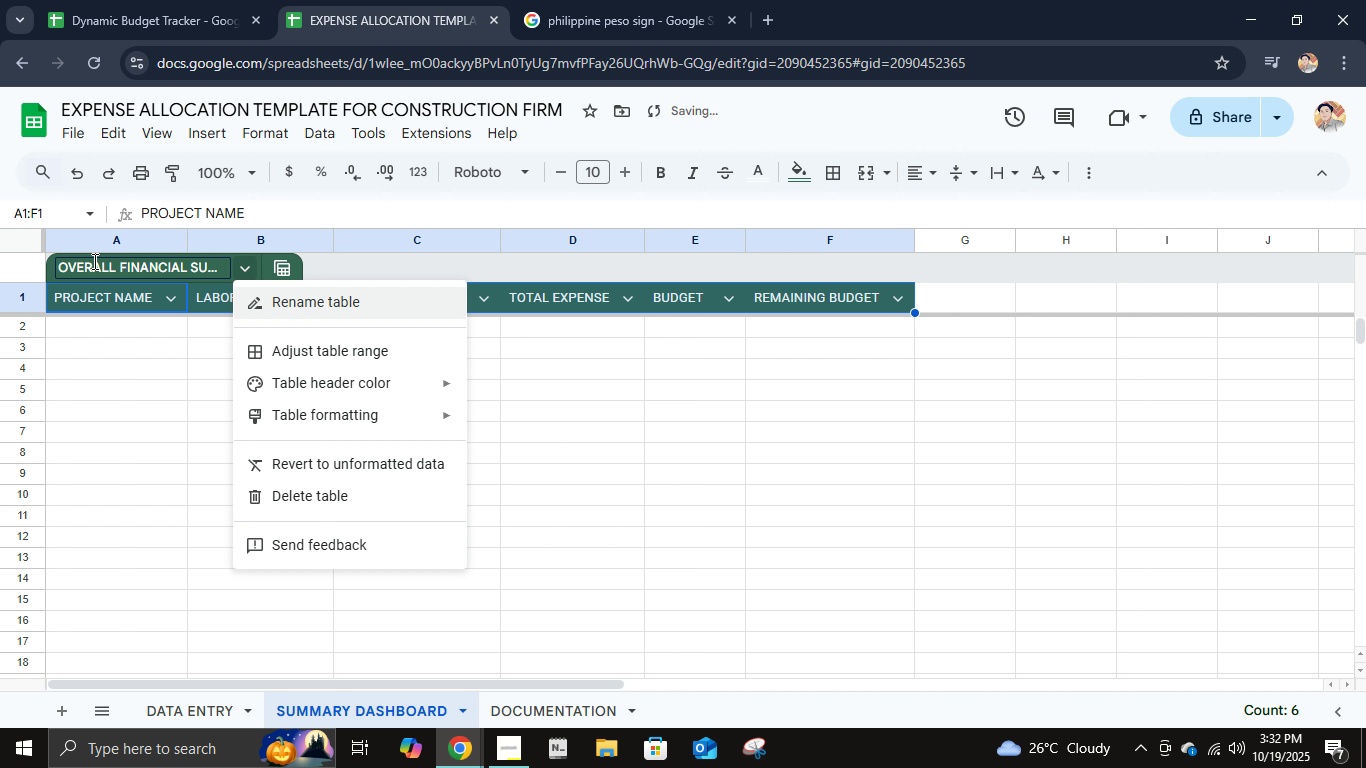 
key(Enter)
 